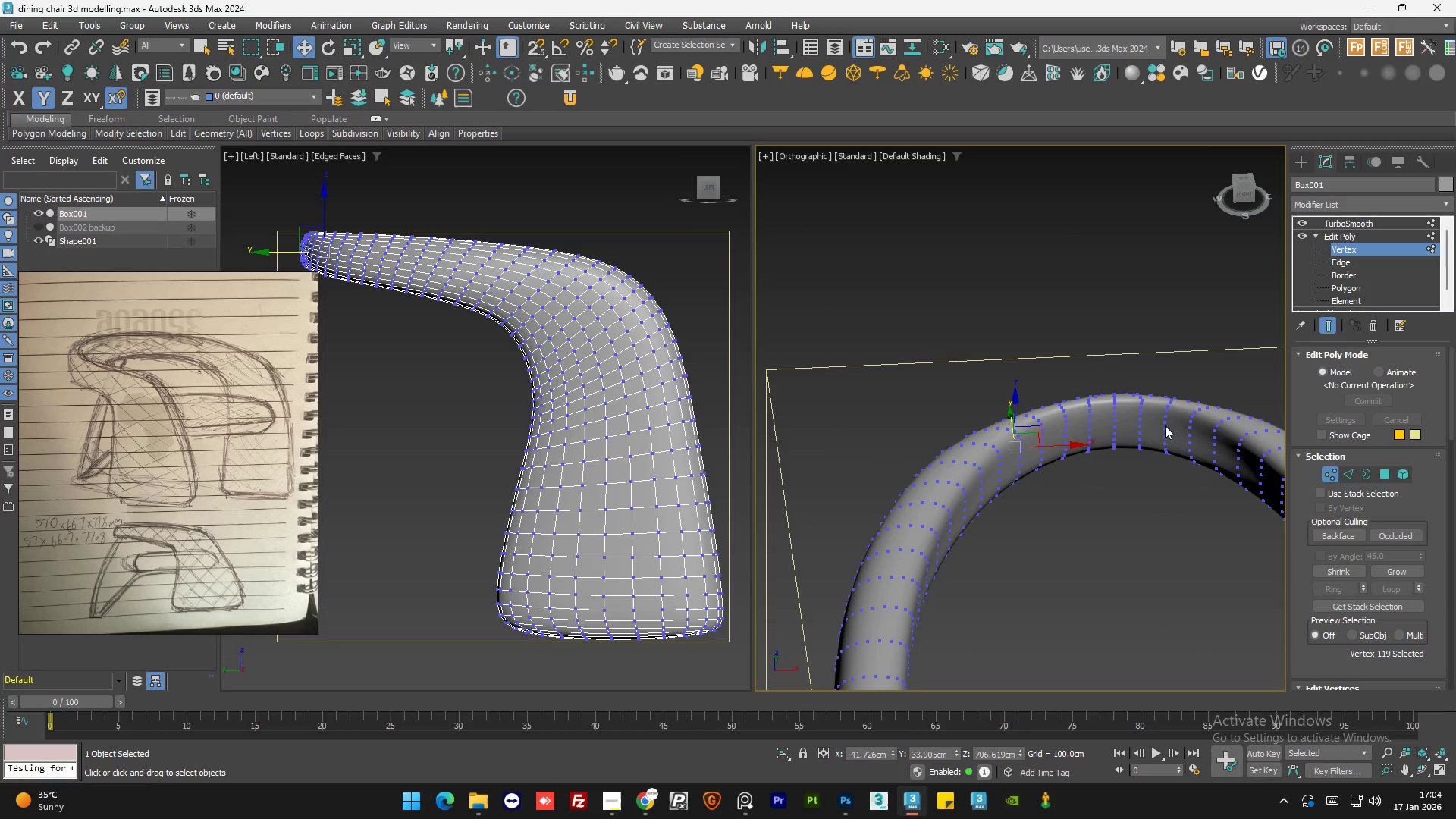 
key(Alt+AltLeft)
 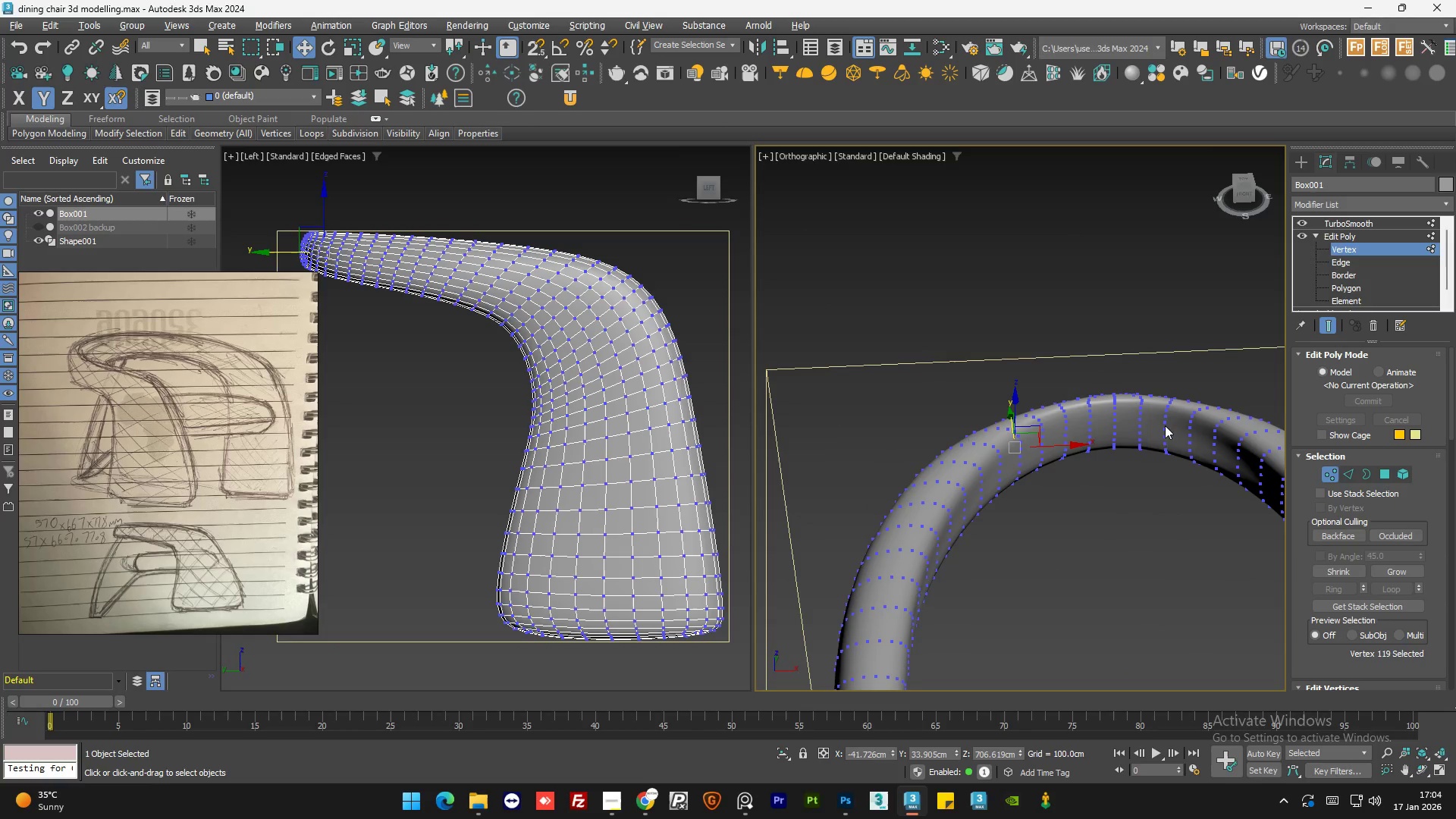 
key(Alt+AltLeft)
 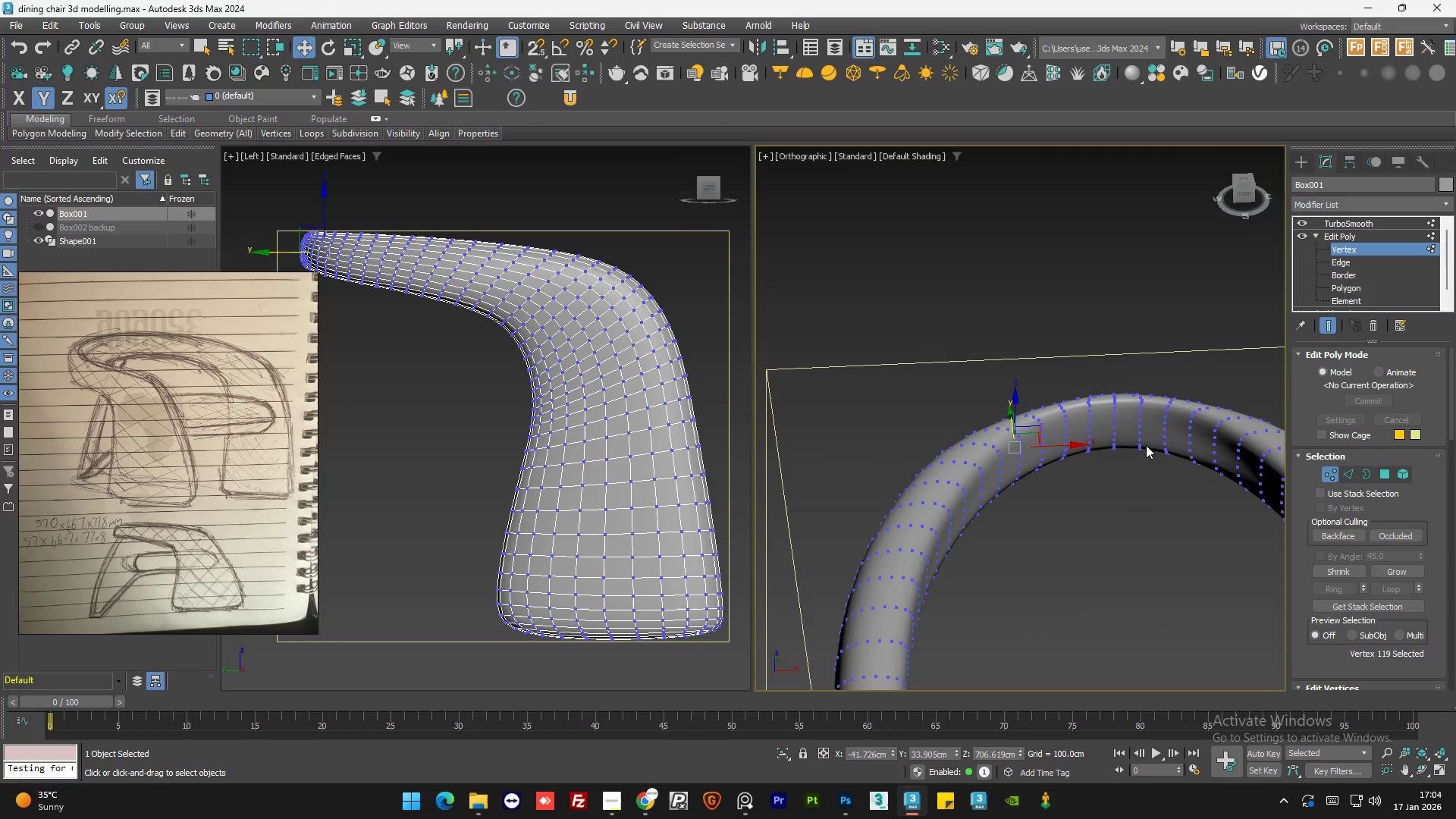 
key(Control+Z)
 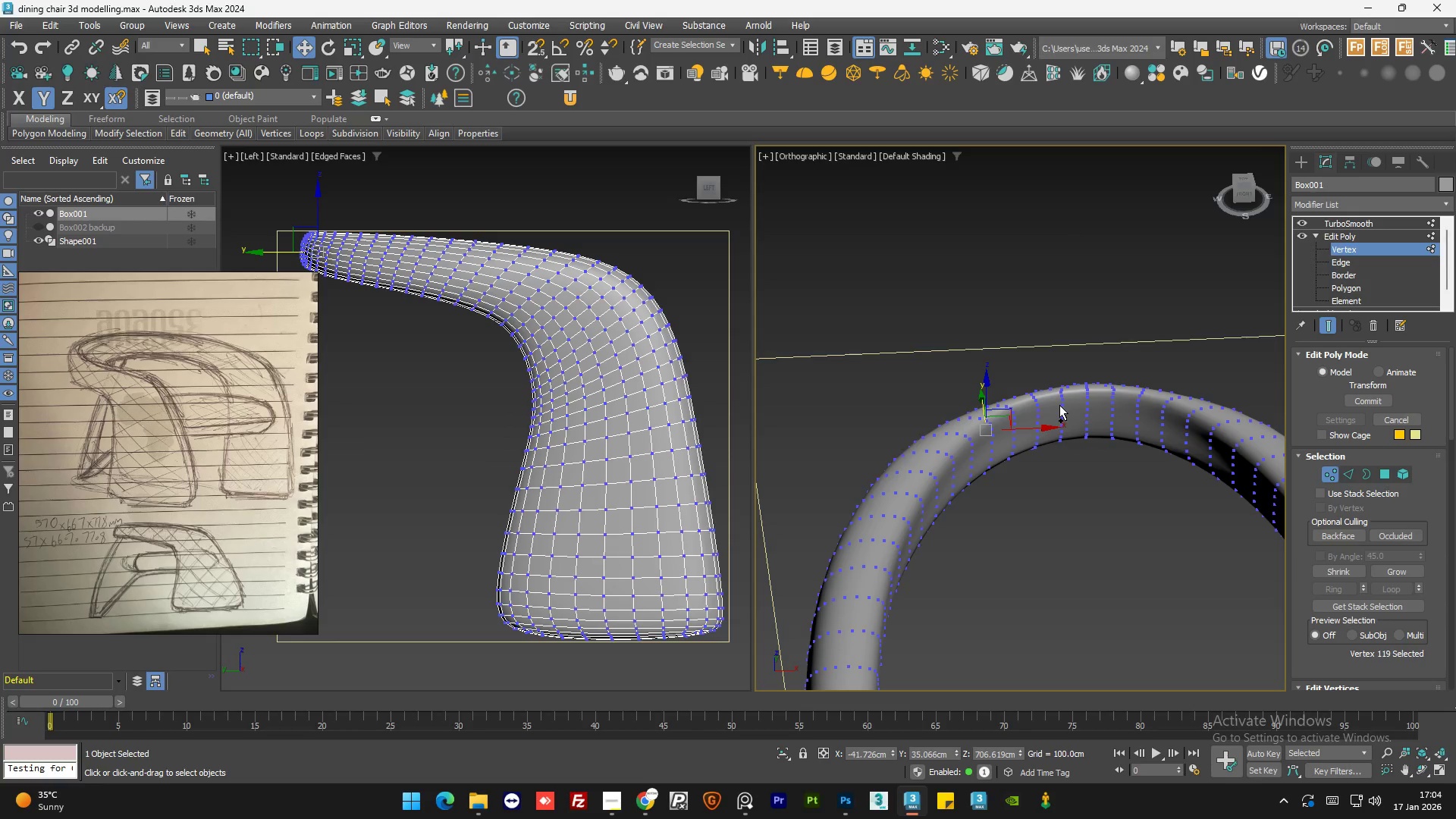 
scroll: coordinate [1051, 410], scroll_direction: none, amount: 0.0
 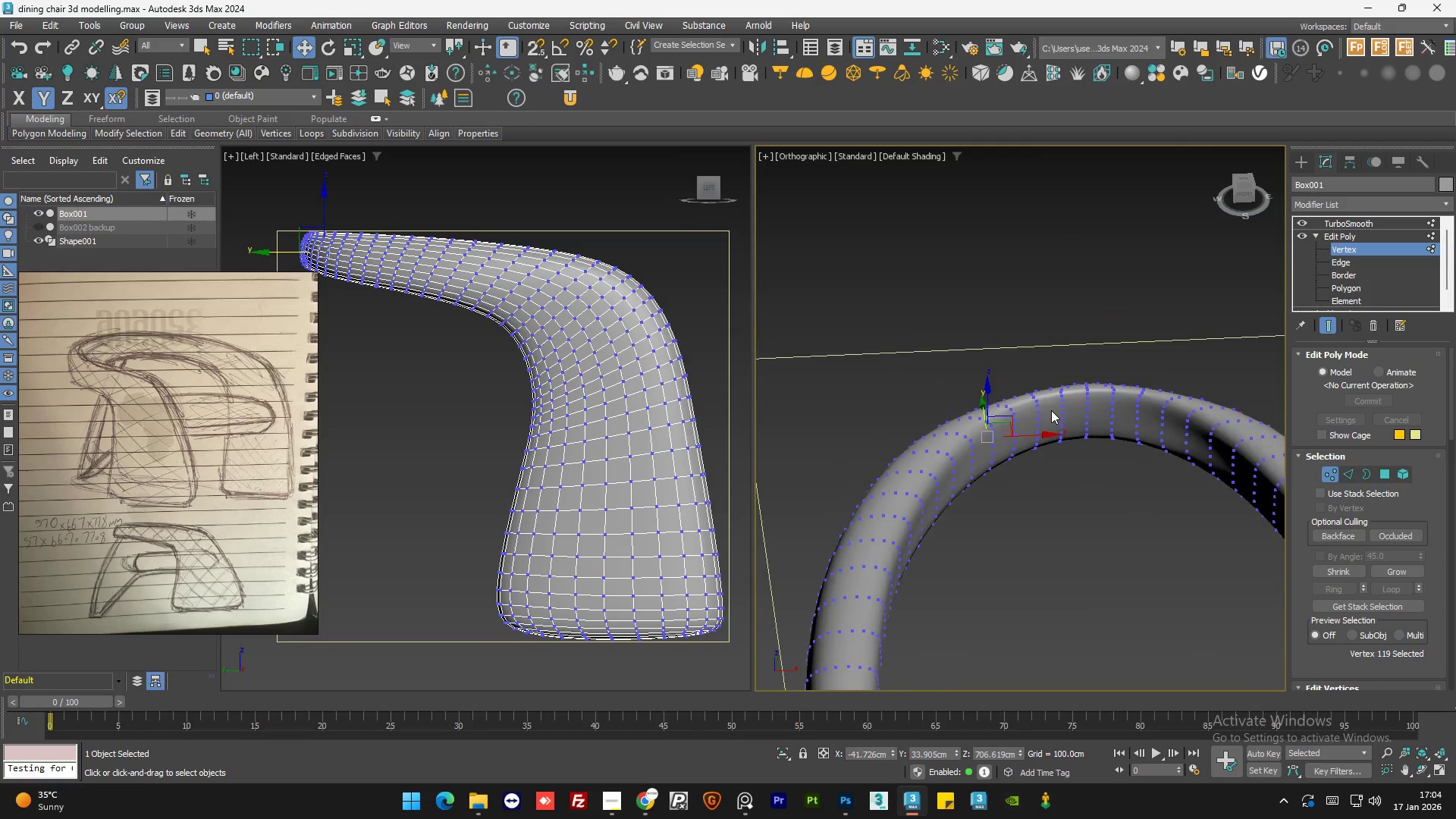 
key(Control+Z)
 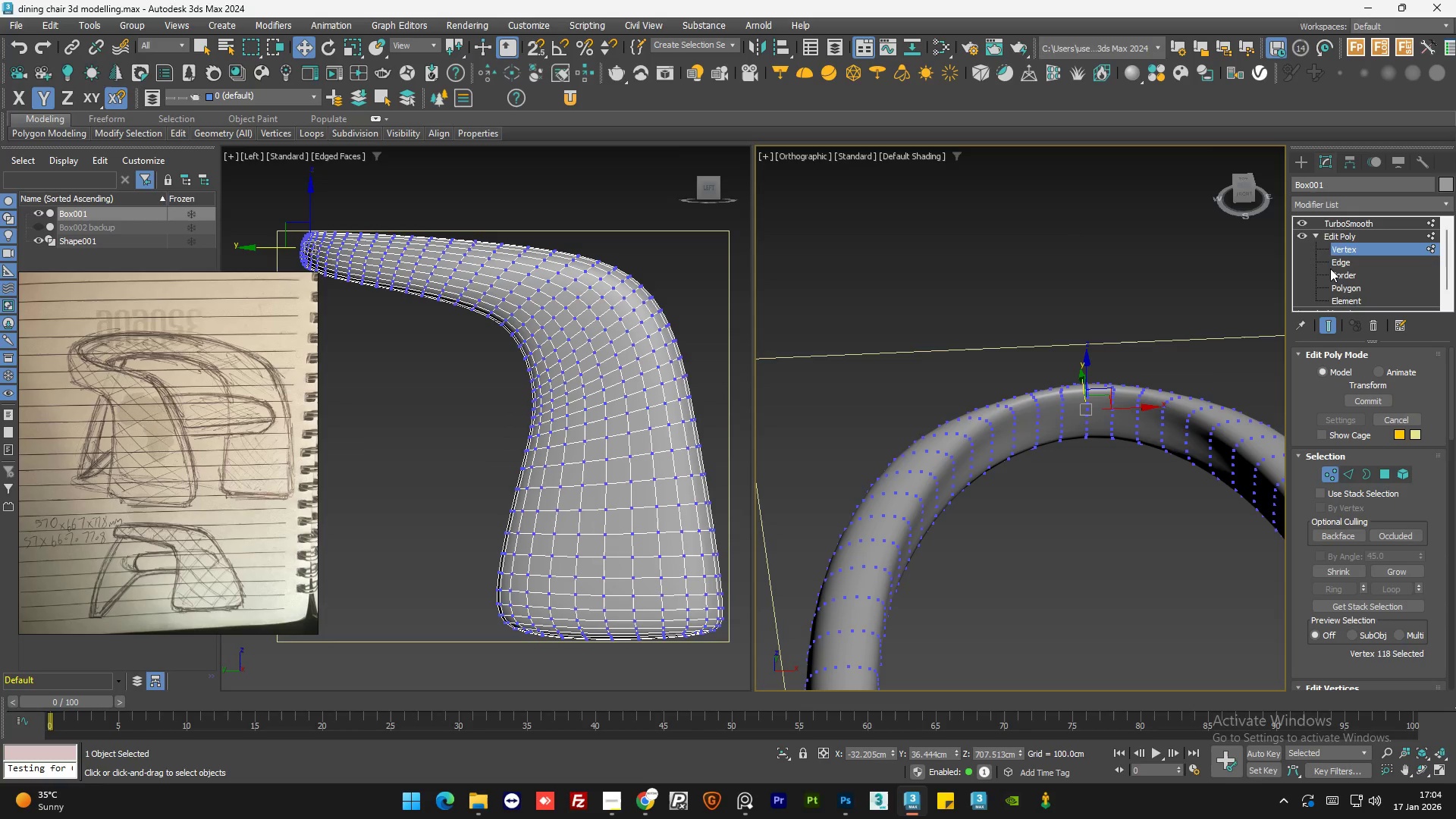 
left_click([1326, 328])
 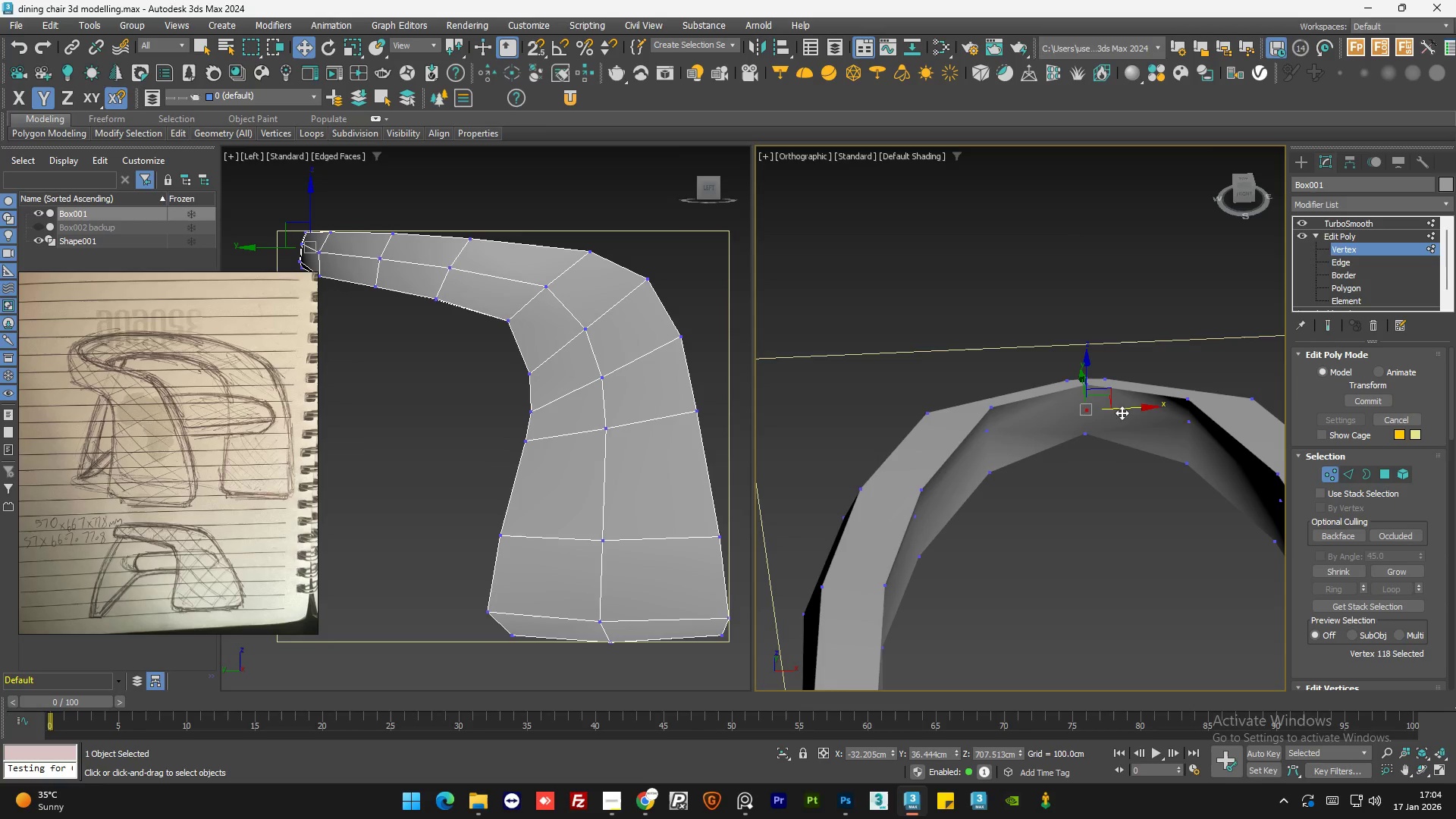 
hold_key(key=AltLeft, duration=0.89)
 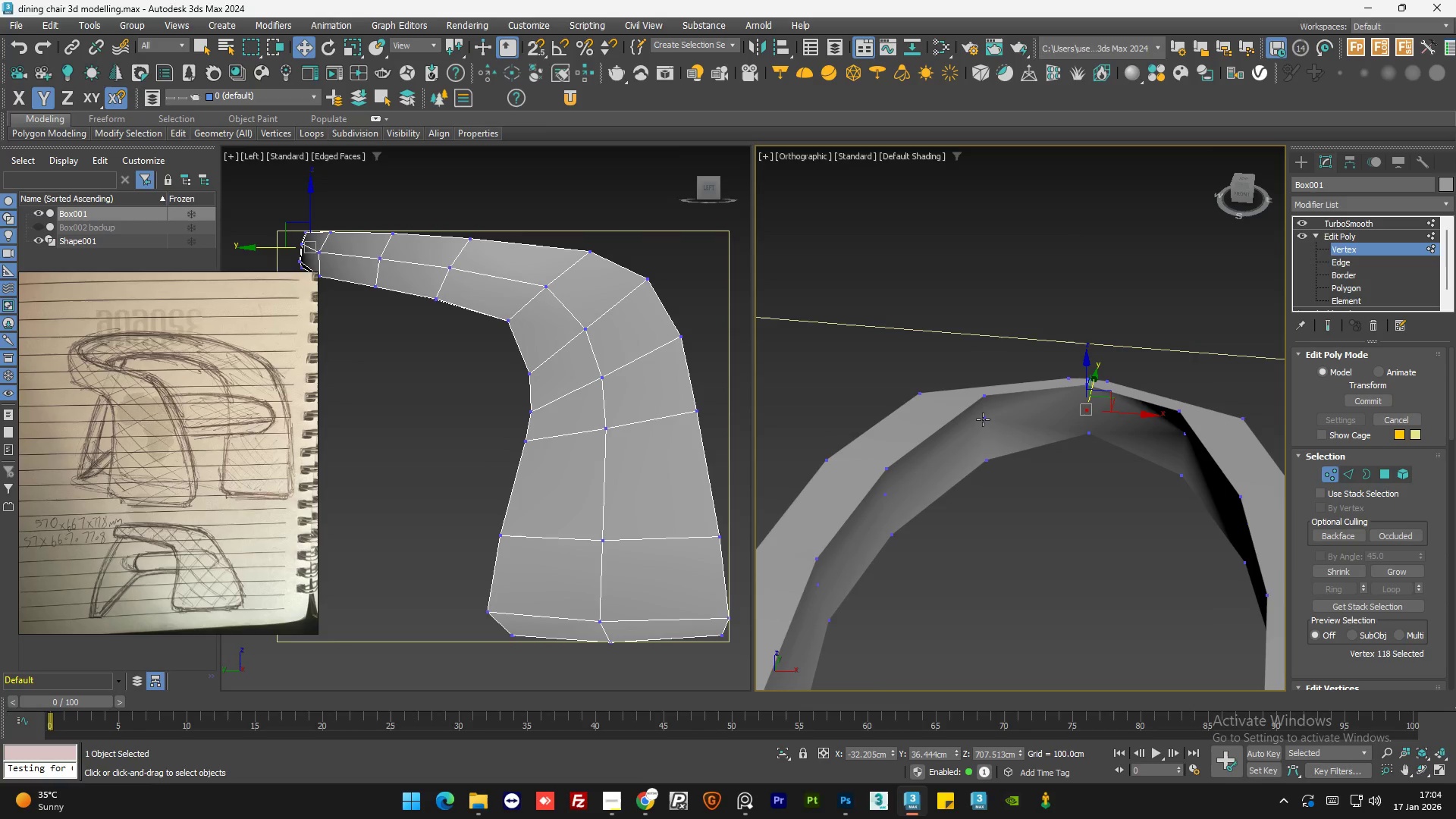 
left_click([984, 419])
 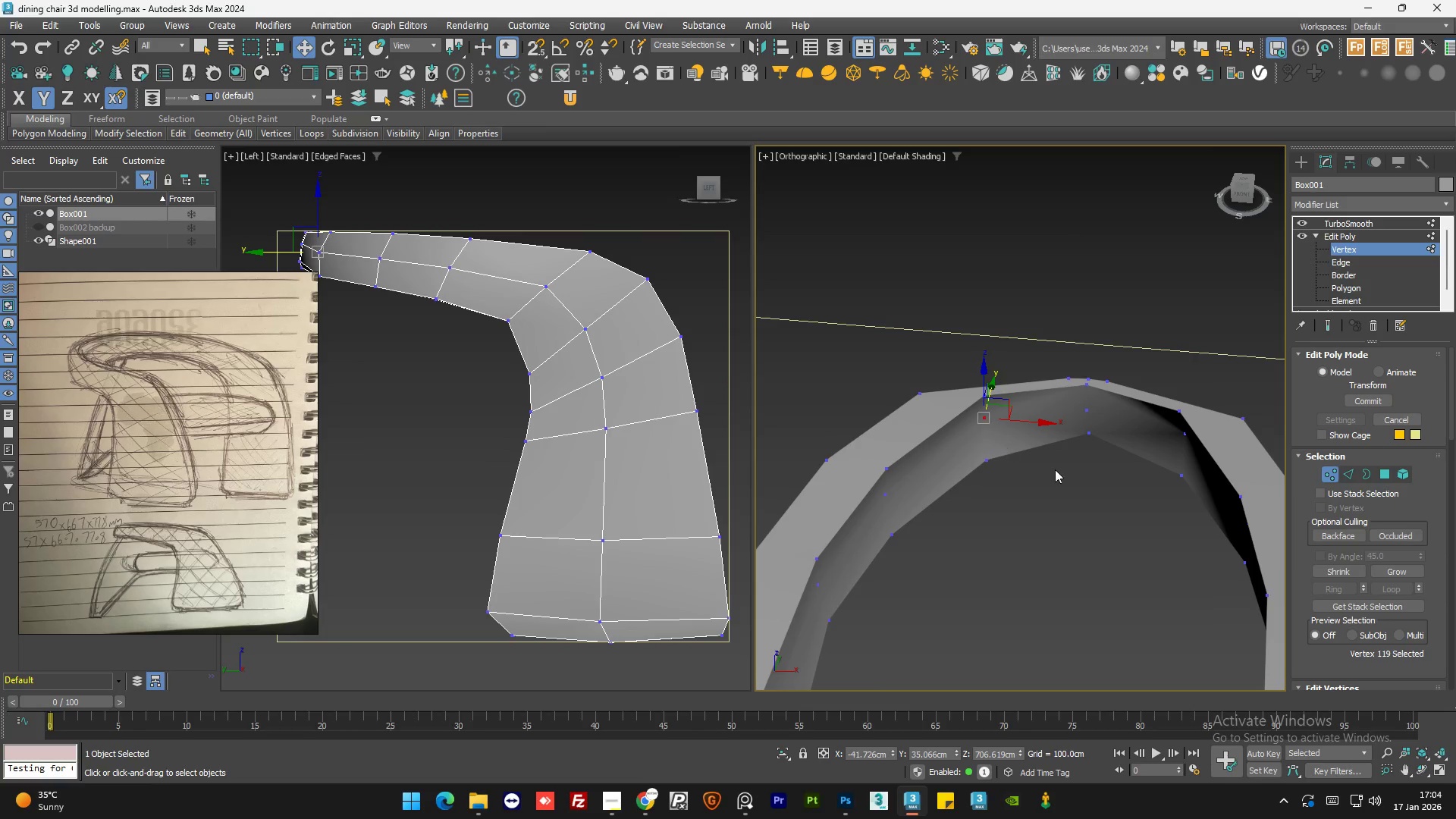 
hold_key(key=ControlLeft, duration=1.03)
left_click([1185, 438])
 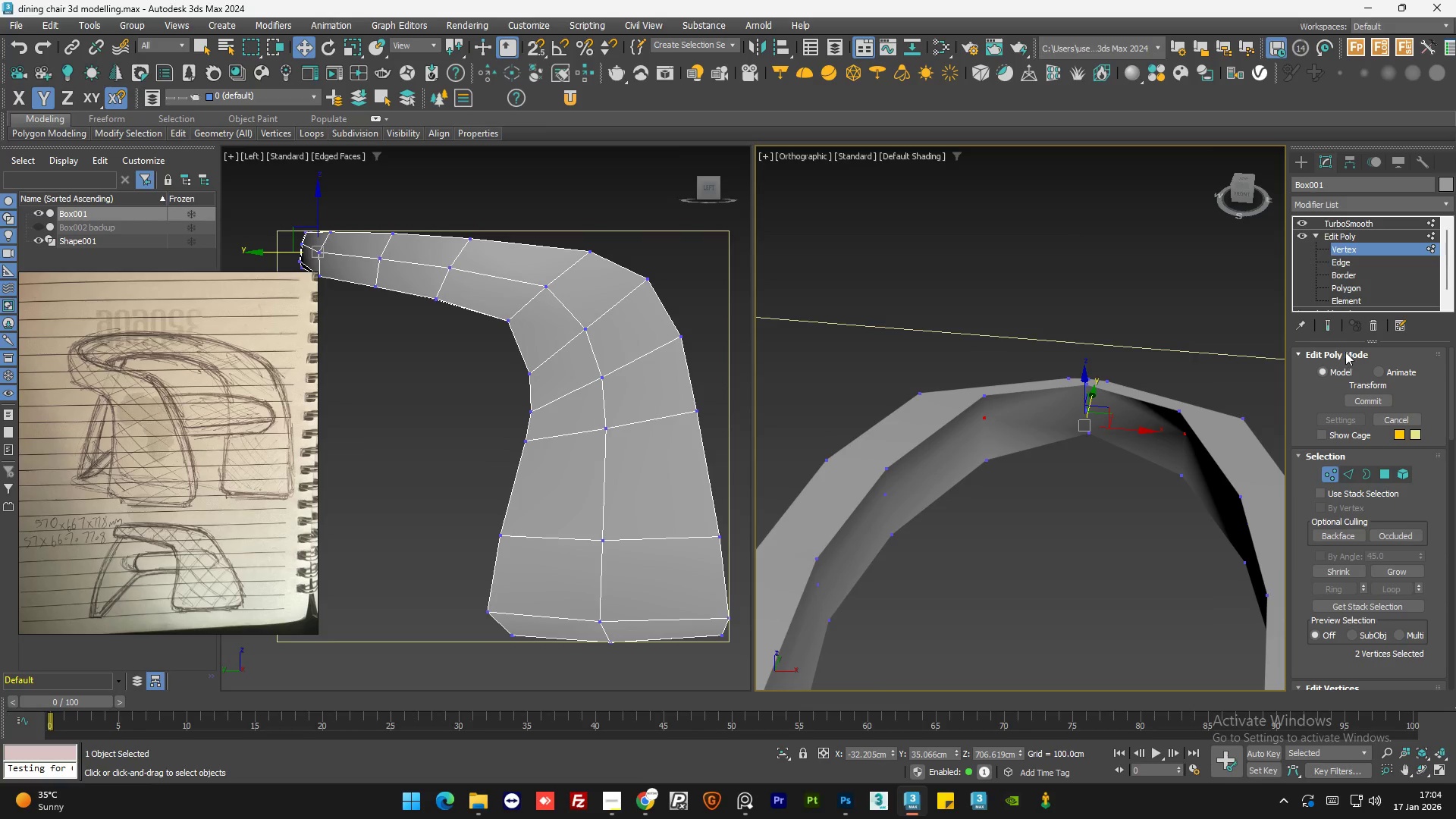 
left_click([1329, 326])
 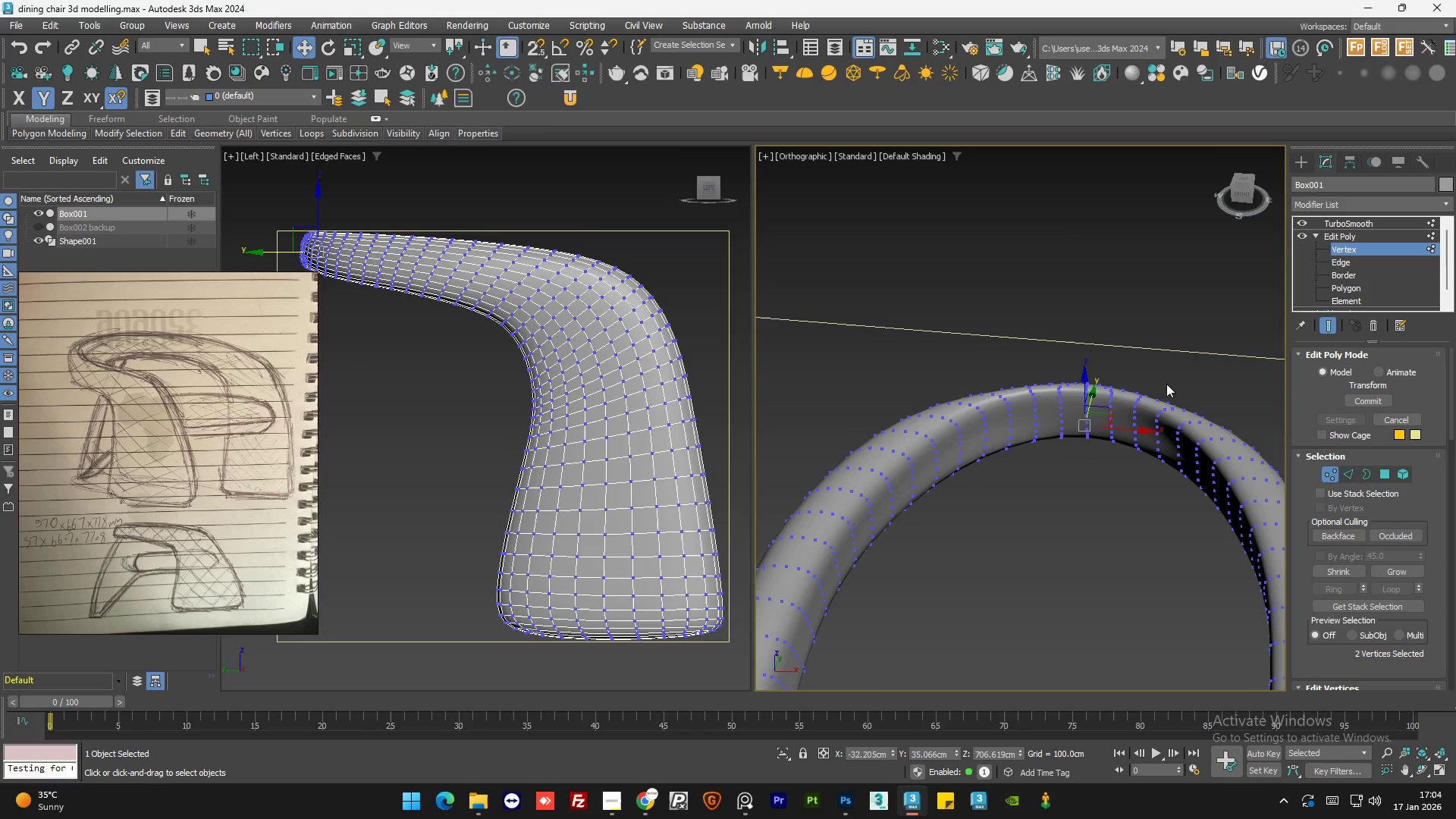 
hold_key(key=AltLeft, duration=0.5)
 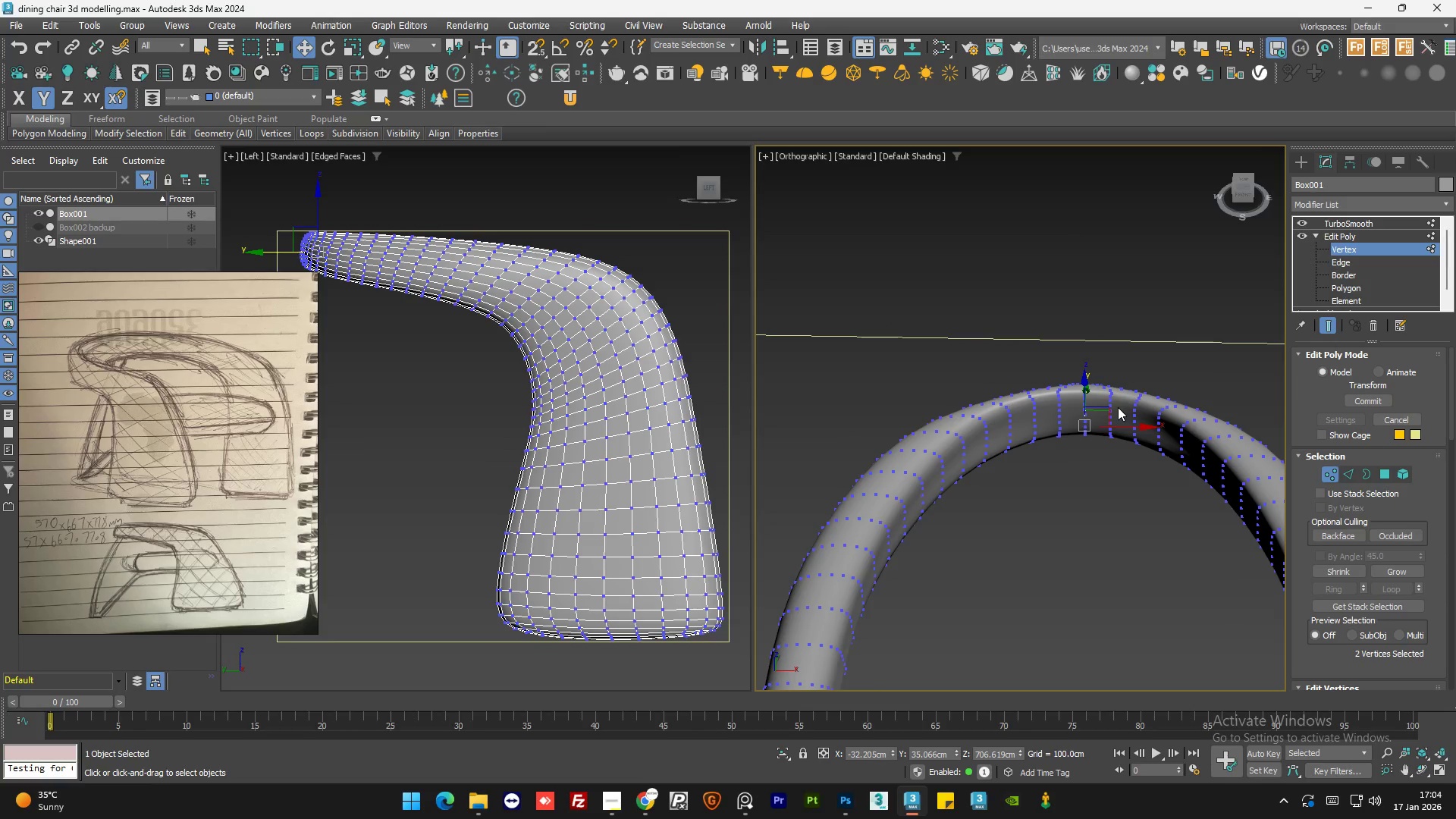 
hold_key(key=AltLeft, duration=0.58)
scroll: coordinate [1106, 406], scroll_direction: up, amount: 1.0
 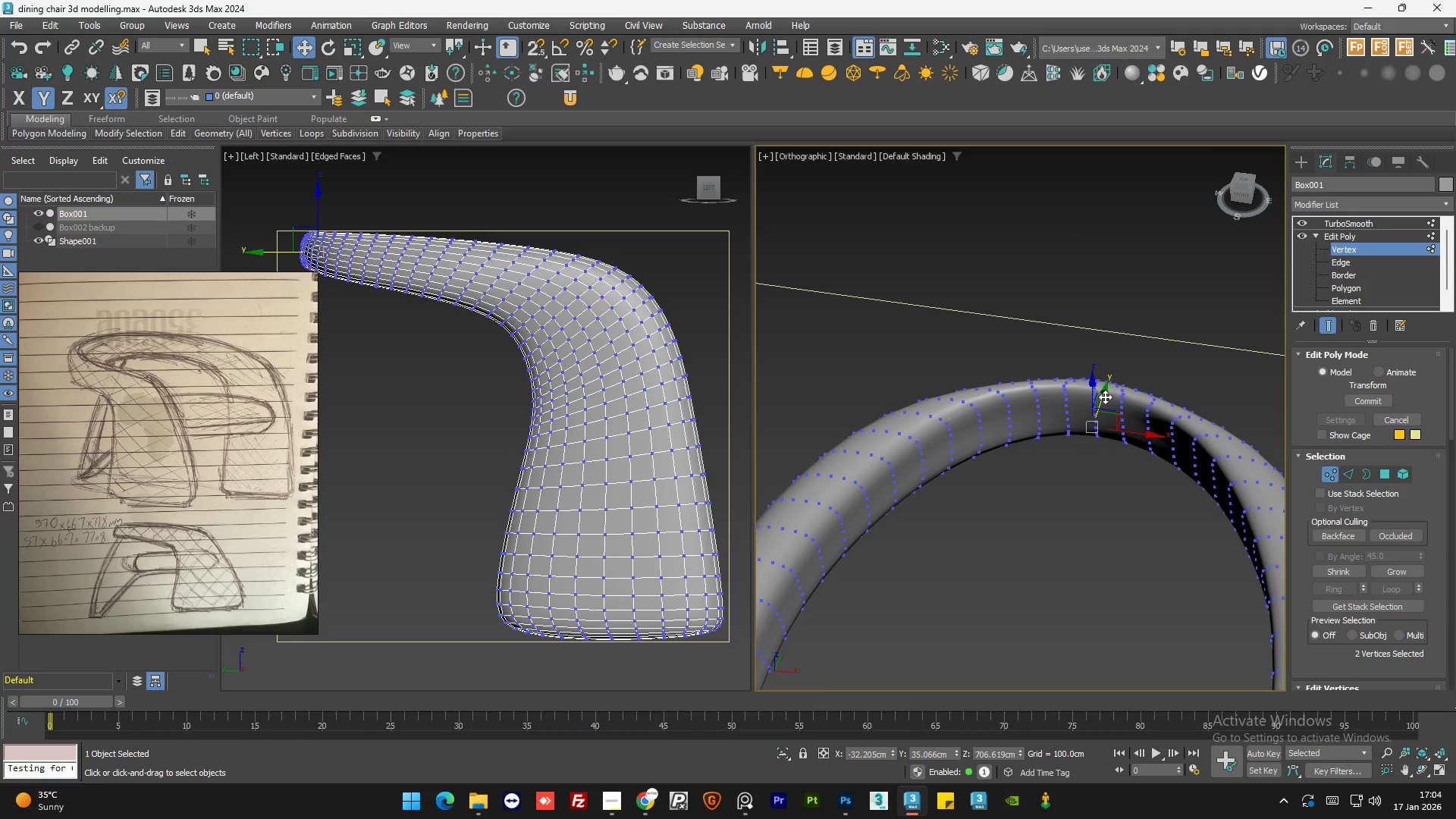 
left_click_drag(start_coordinate=[1105, 396], to_coordinate=[1109, 403])
 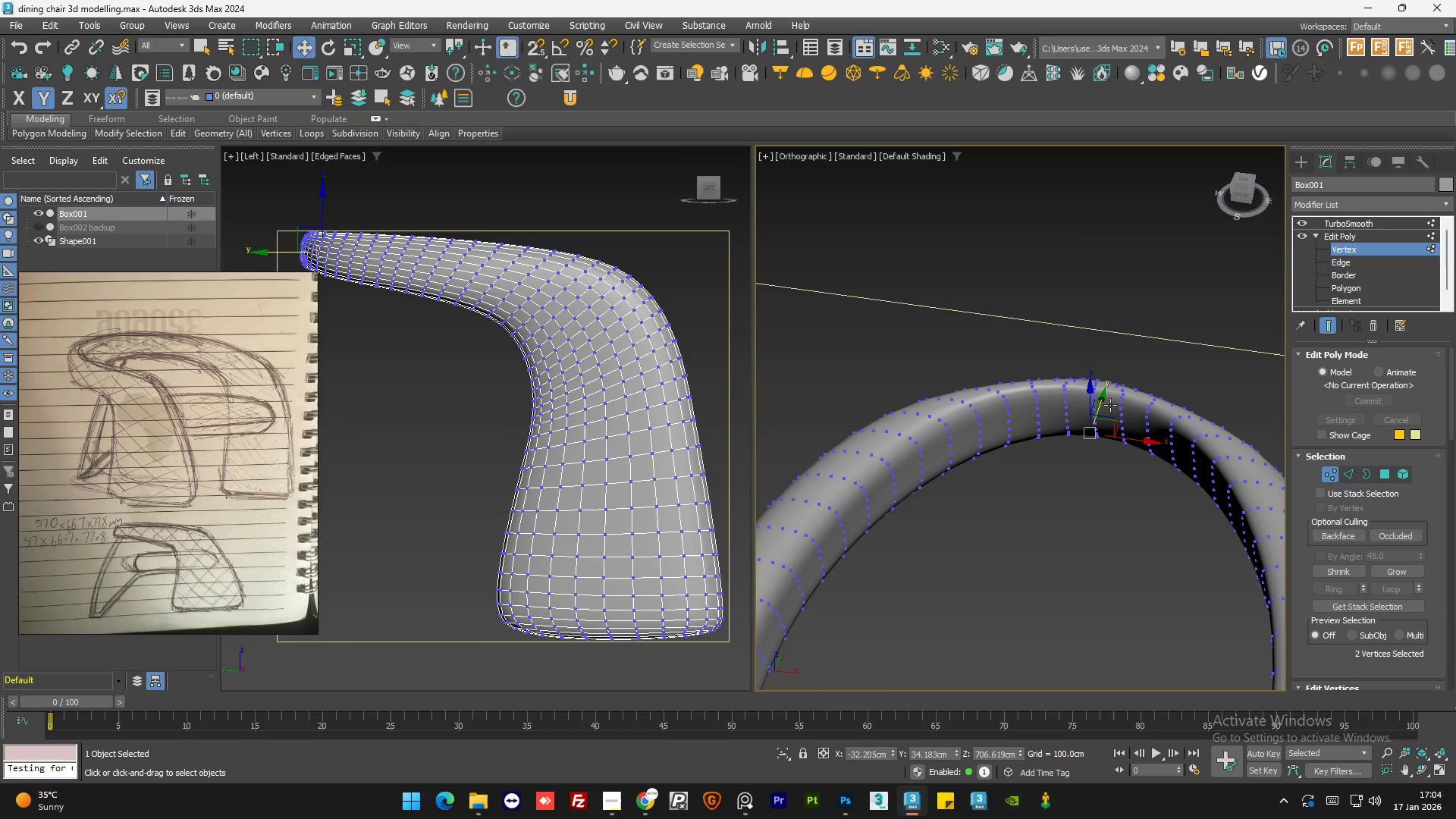 
hold_key(key=AltLeft, duration=1.26)
scroll: coordinate [1188, 398], scroll_direction: up, amount: 1.0
 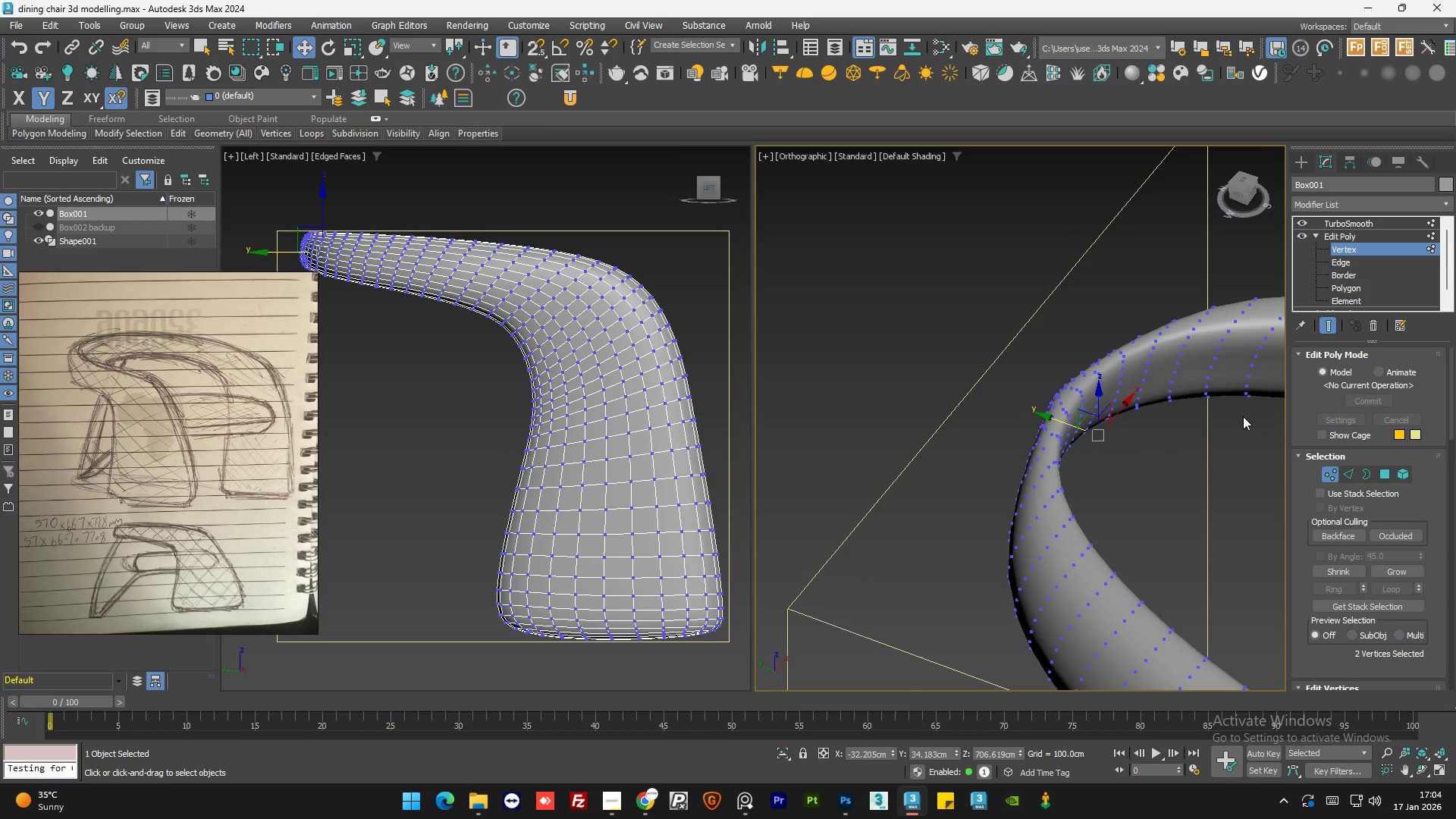 
hold_key(key=AltLeft, duration=1.12)
scroll: coordinate [1158, 431], scroll_direction: down, amount: 1.0
 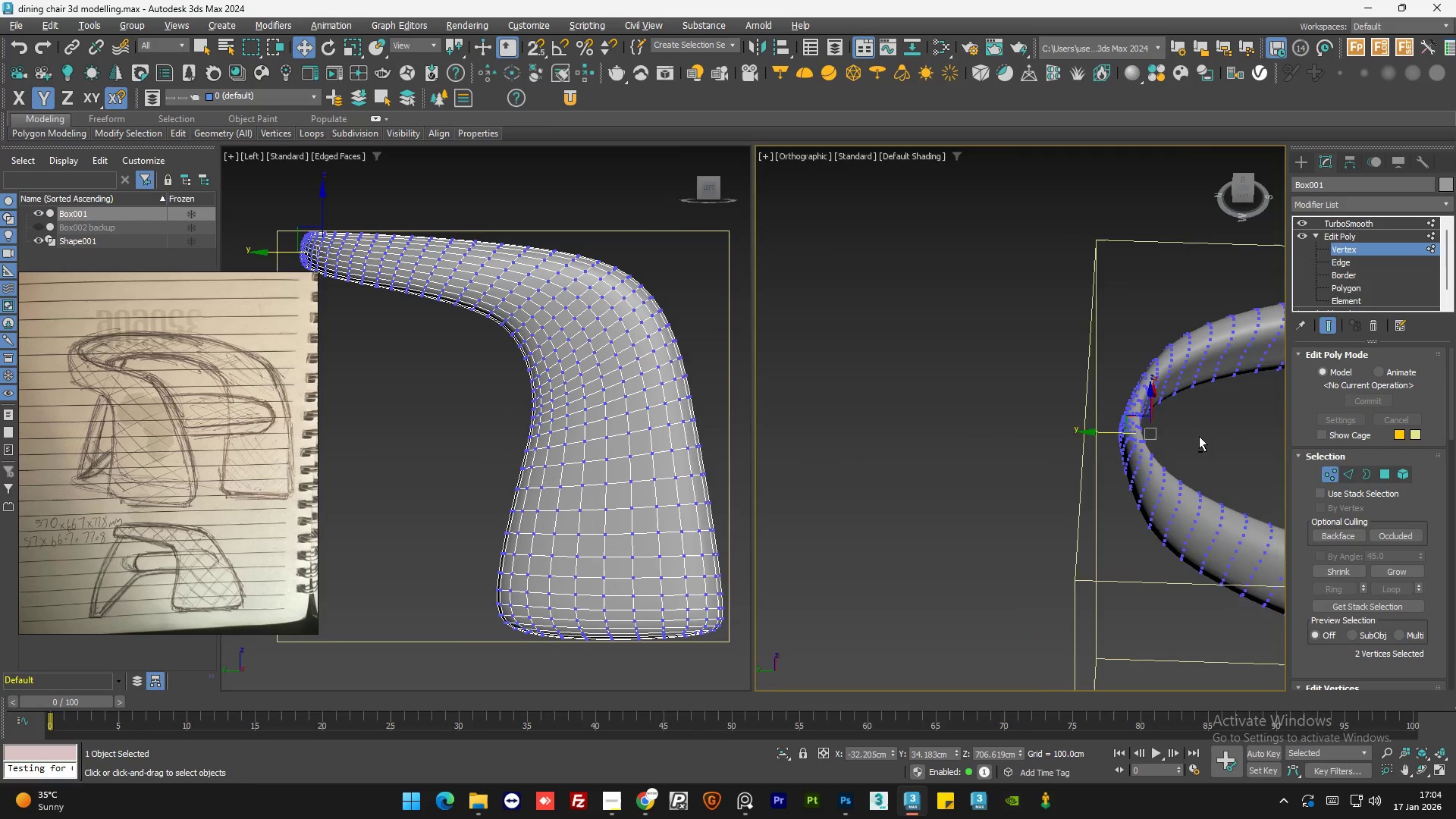 
hold_key(key=AltLeft, duration=1.5)
scroll: coordinate [1111, 451], scroll_direction: up, amount: 1.0
 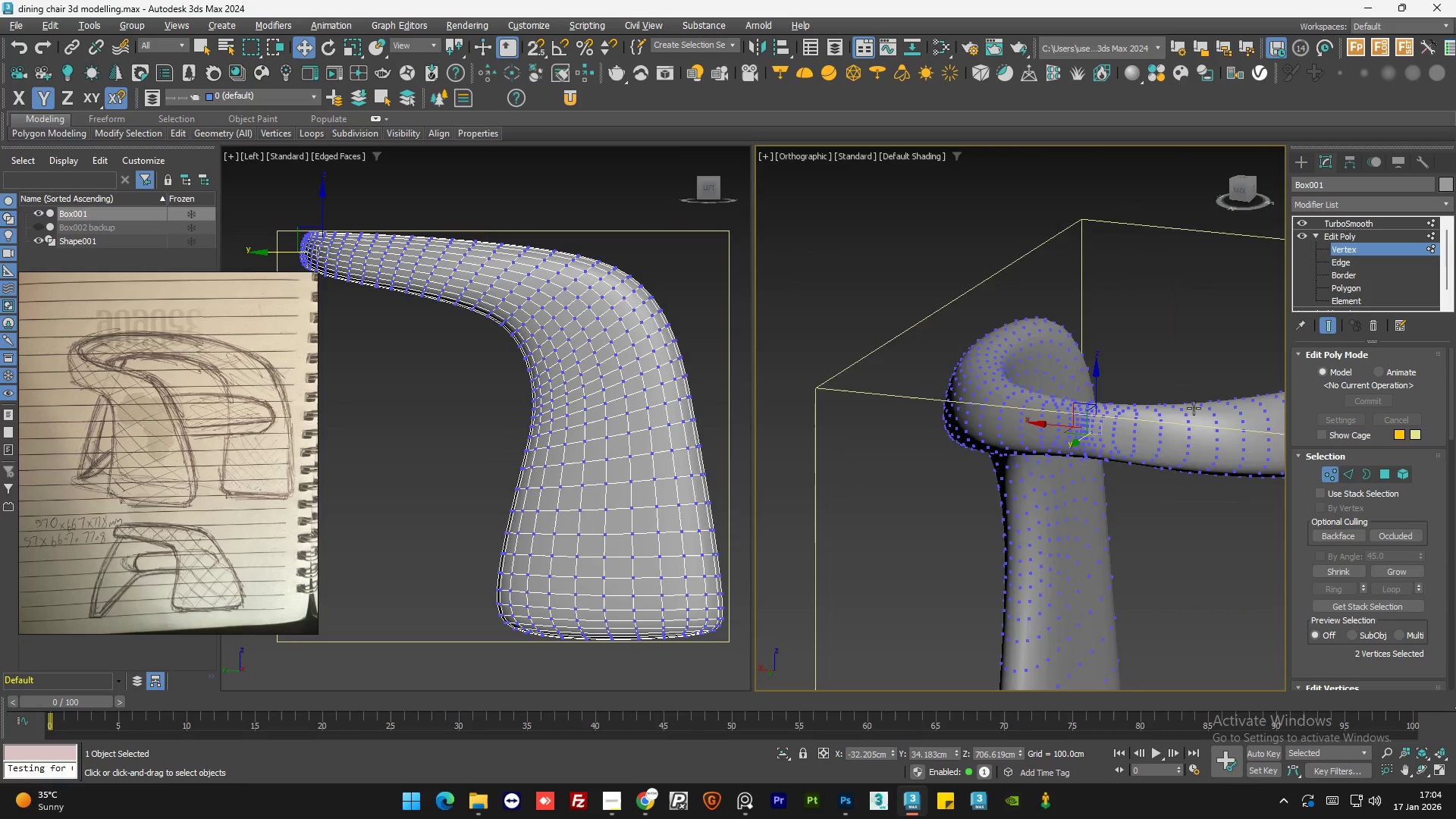 
key(Alt+AltLeft)
 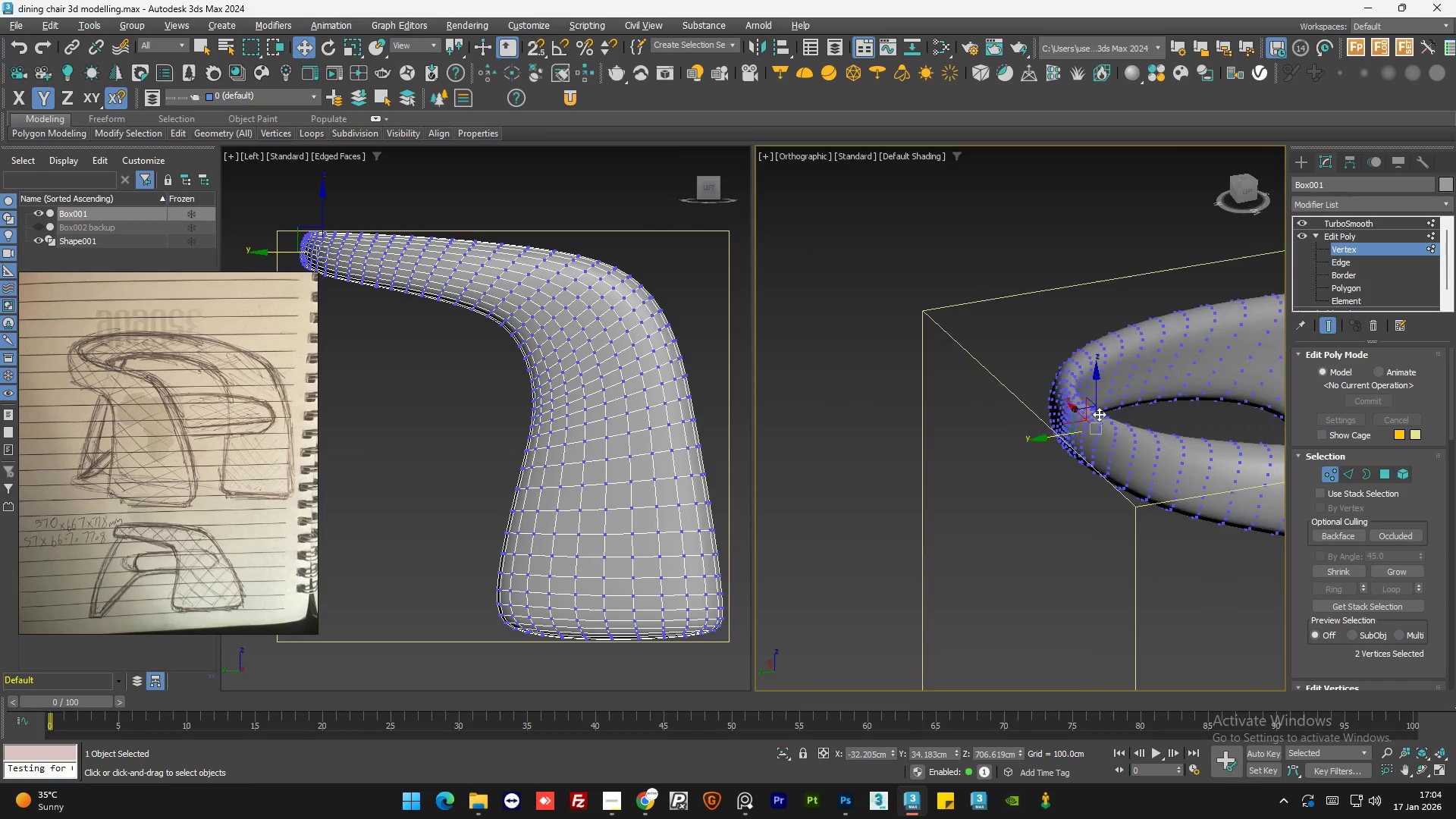 
key(Alt+AltLeft)
 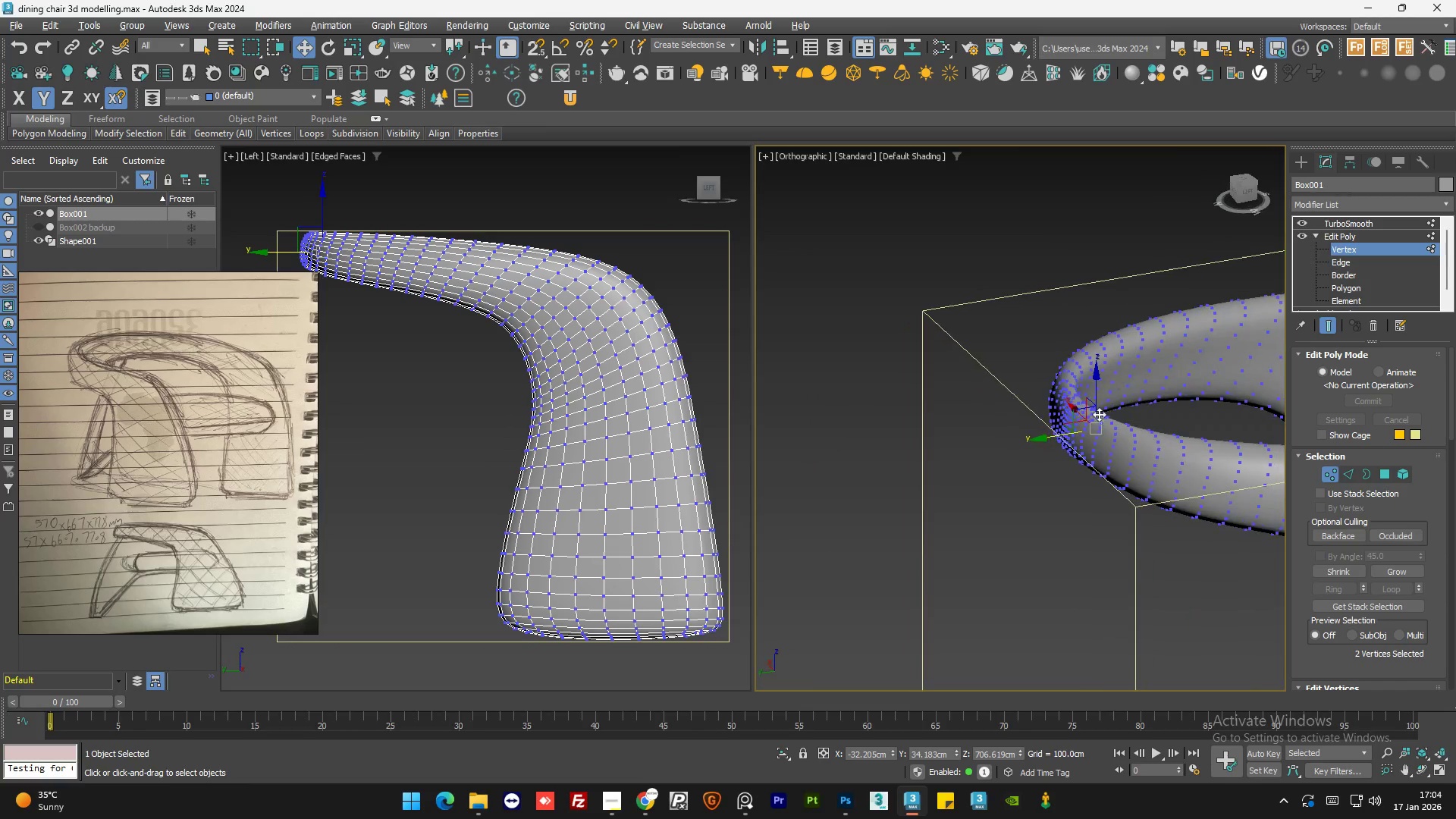 
key(Alt+AltLeft)
 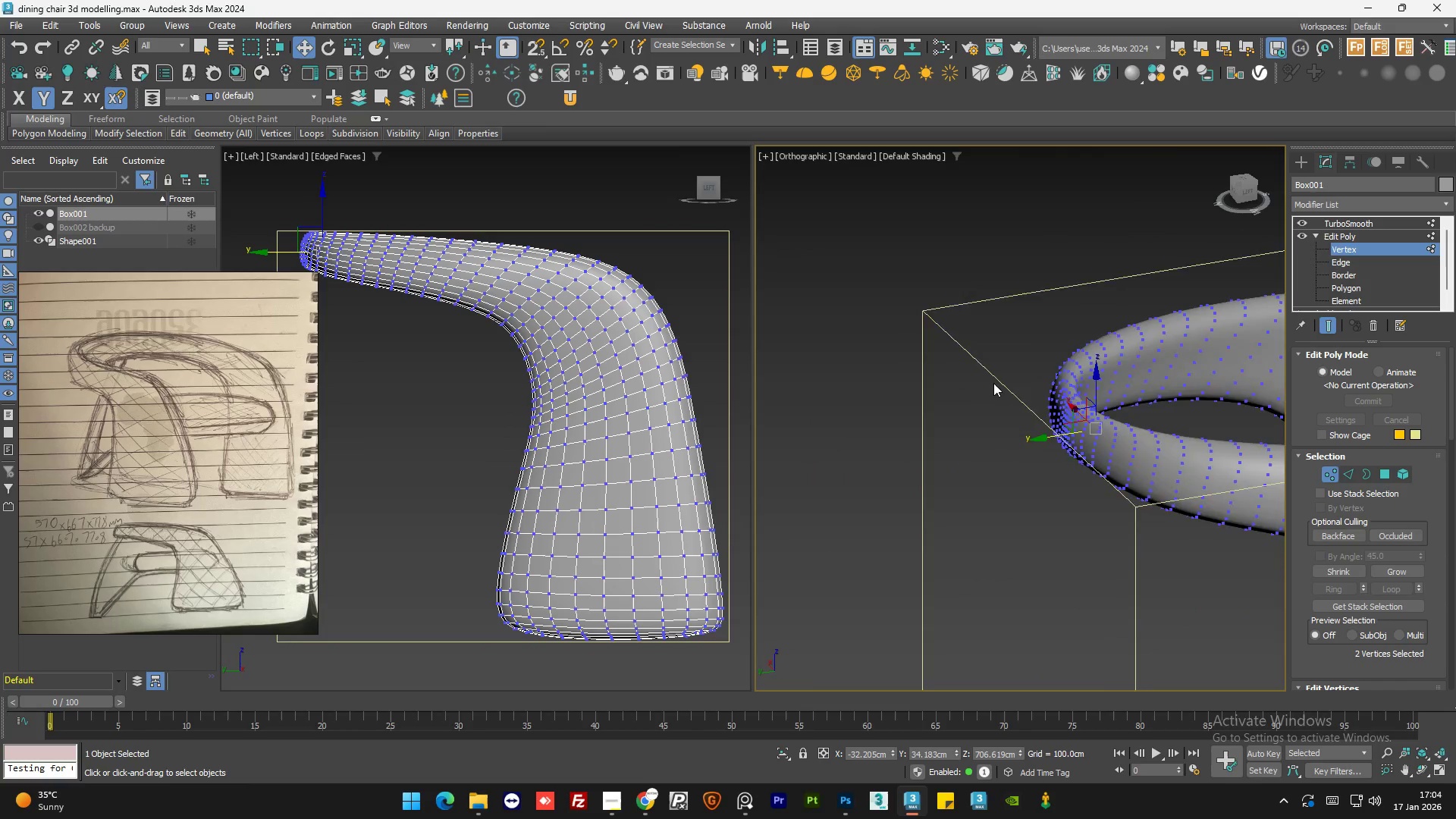 
hold_key(key=AltLeft, duration=0.58)
 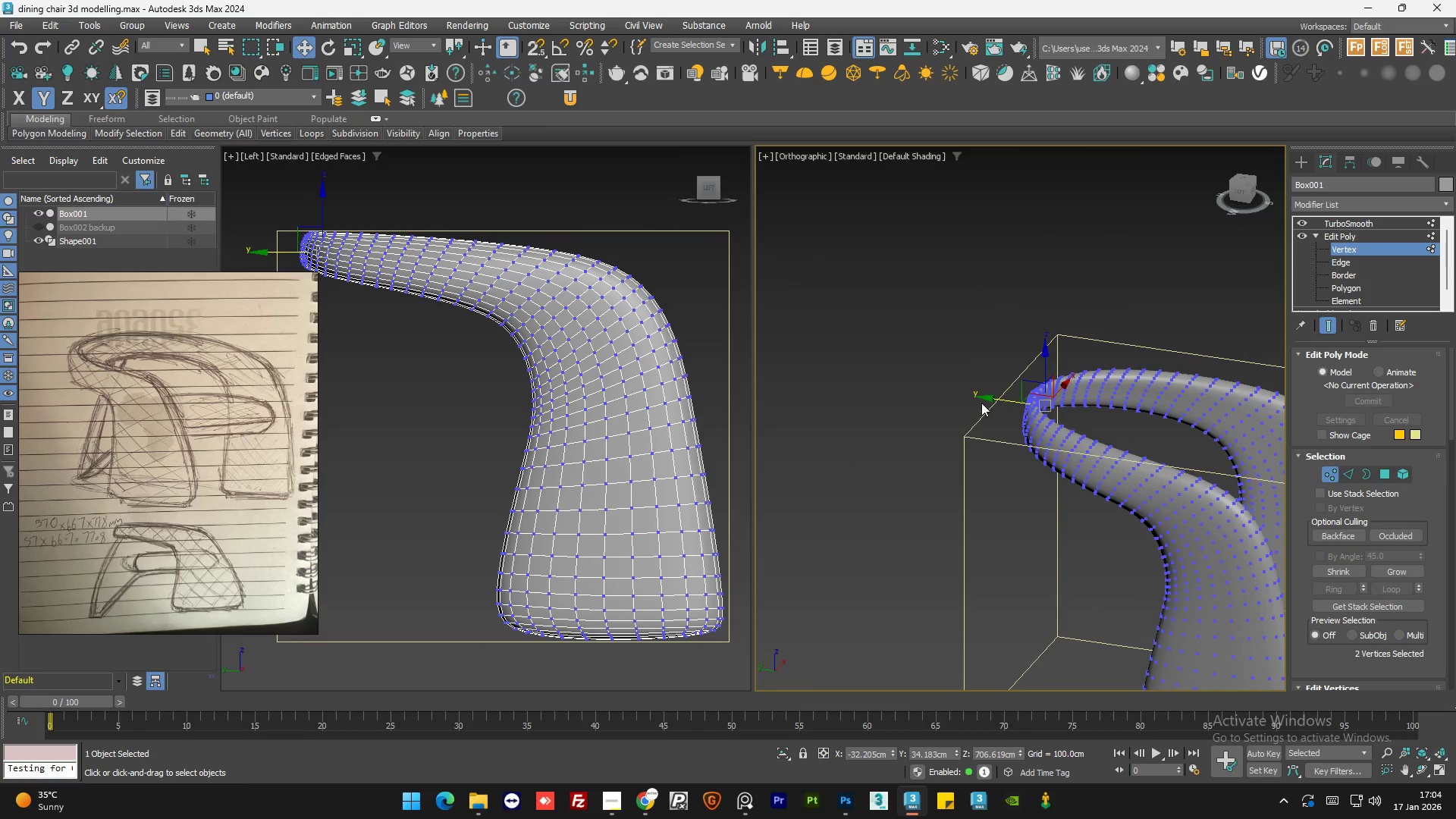 
scroll: coordinate [993, 383], scroll_direction: down, amount: 2.0
 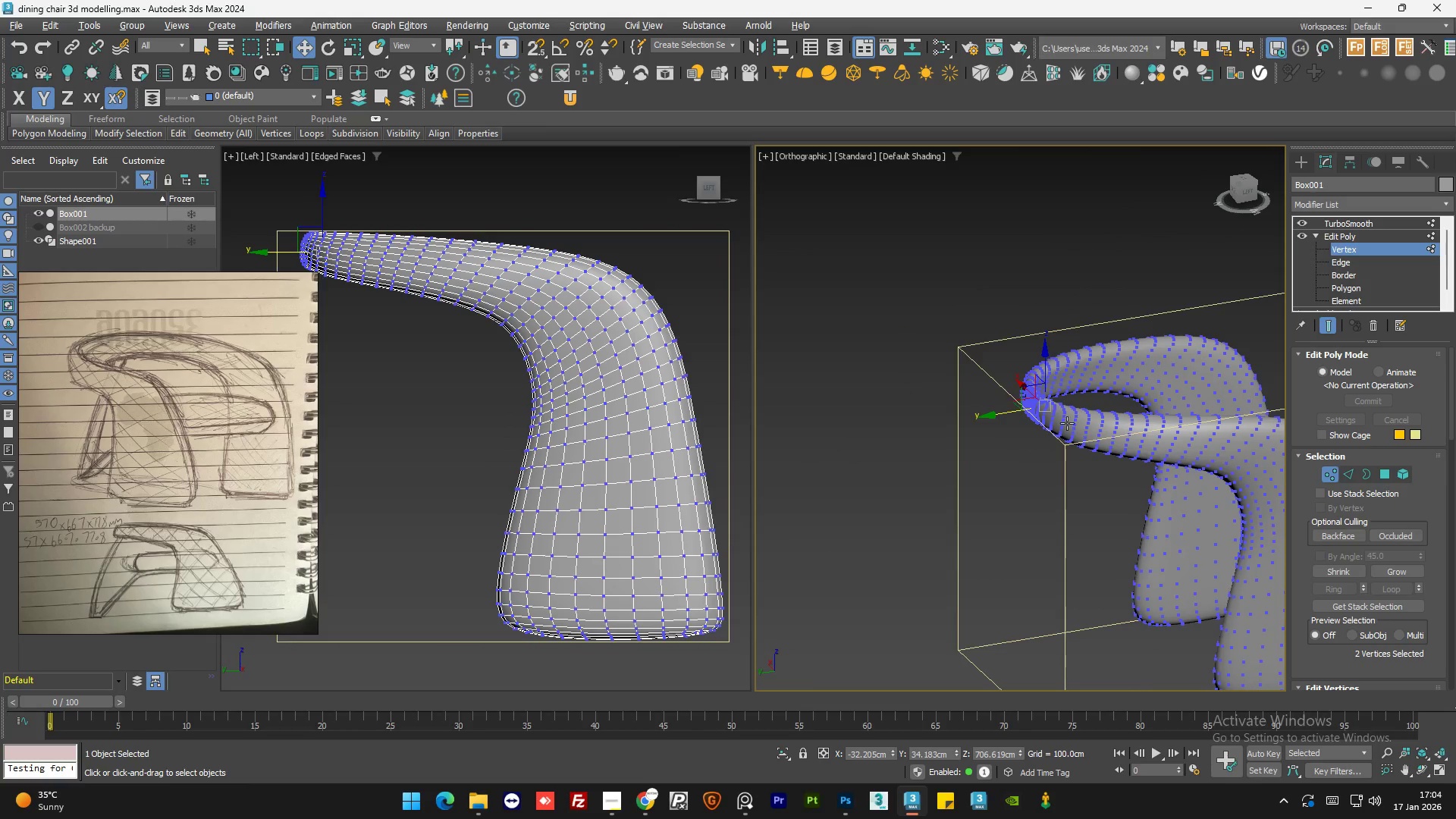 
hold_key(key=AltLeft, duration=1.5)
 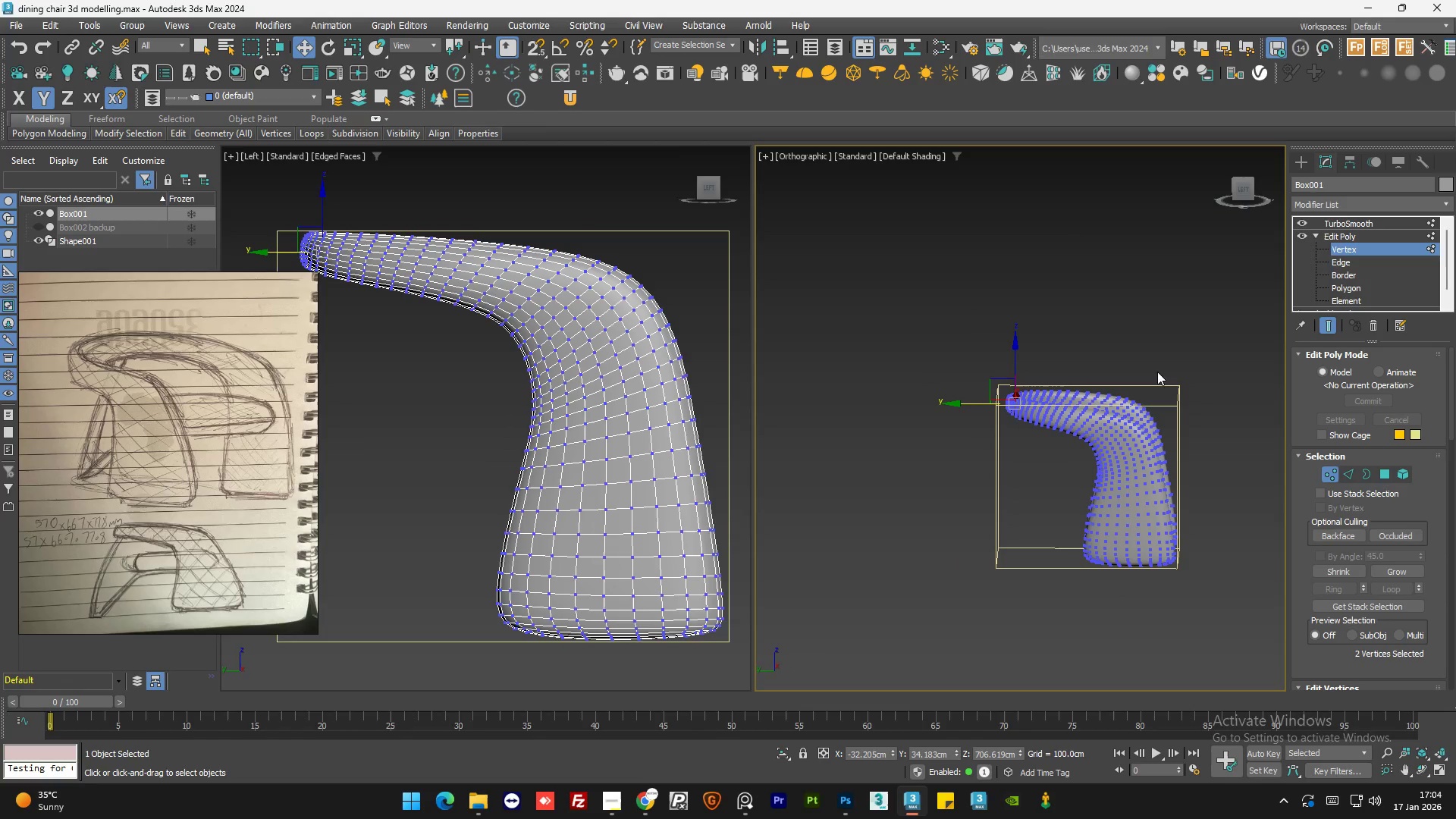 
scroll: coordinate [988, 400], scroll_direction: down, amount: 2.0
 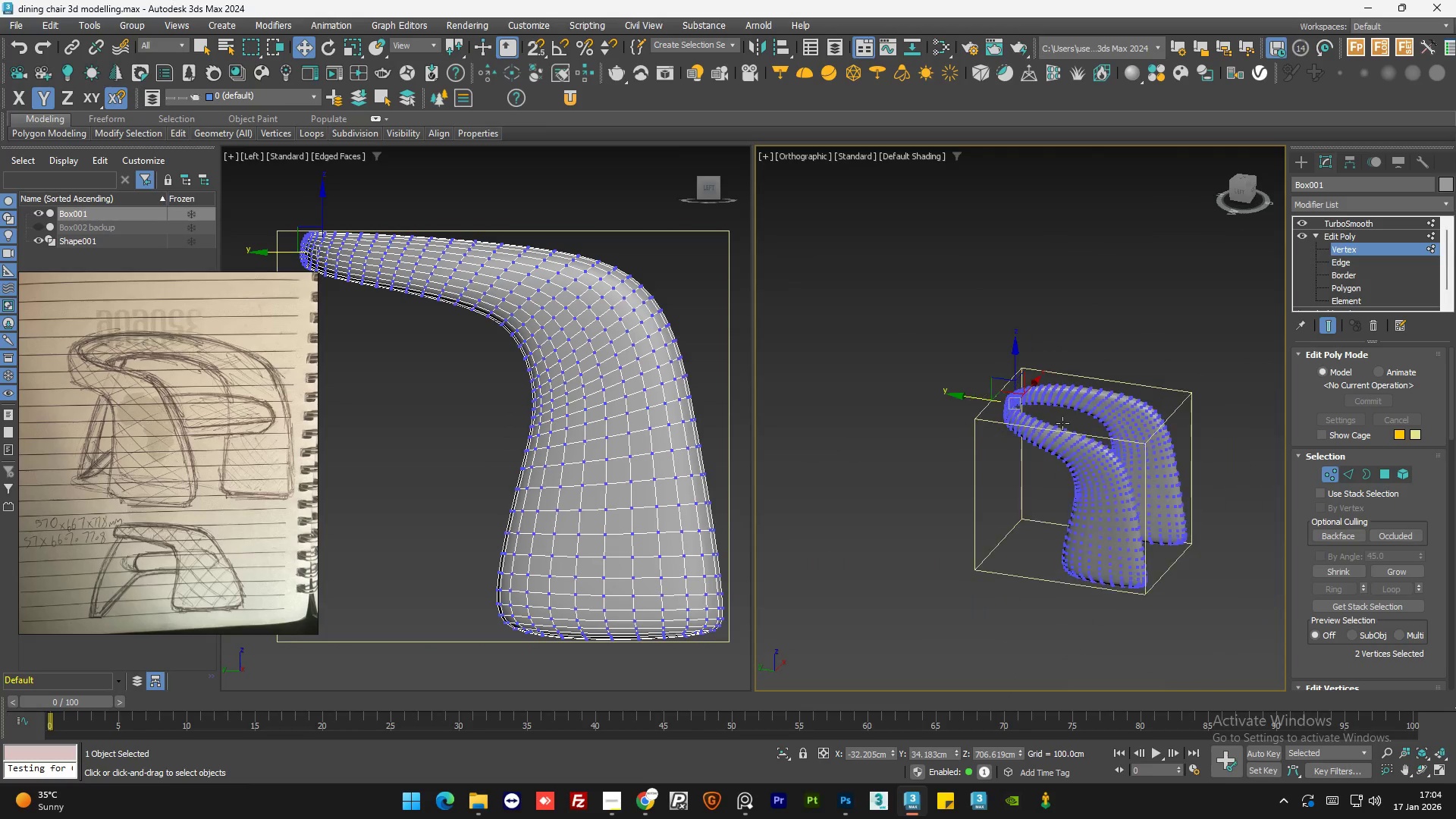 
hold_key(key=AltLeft, duration=0.5)
 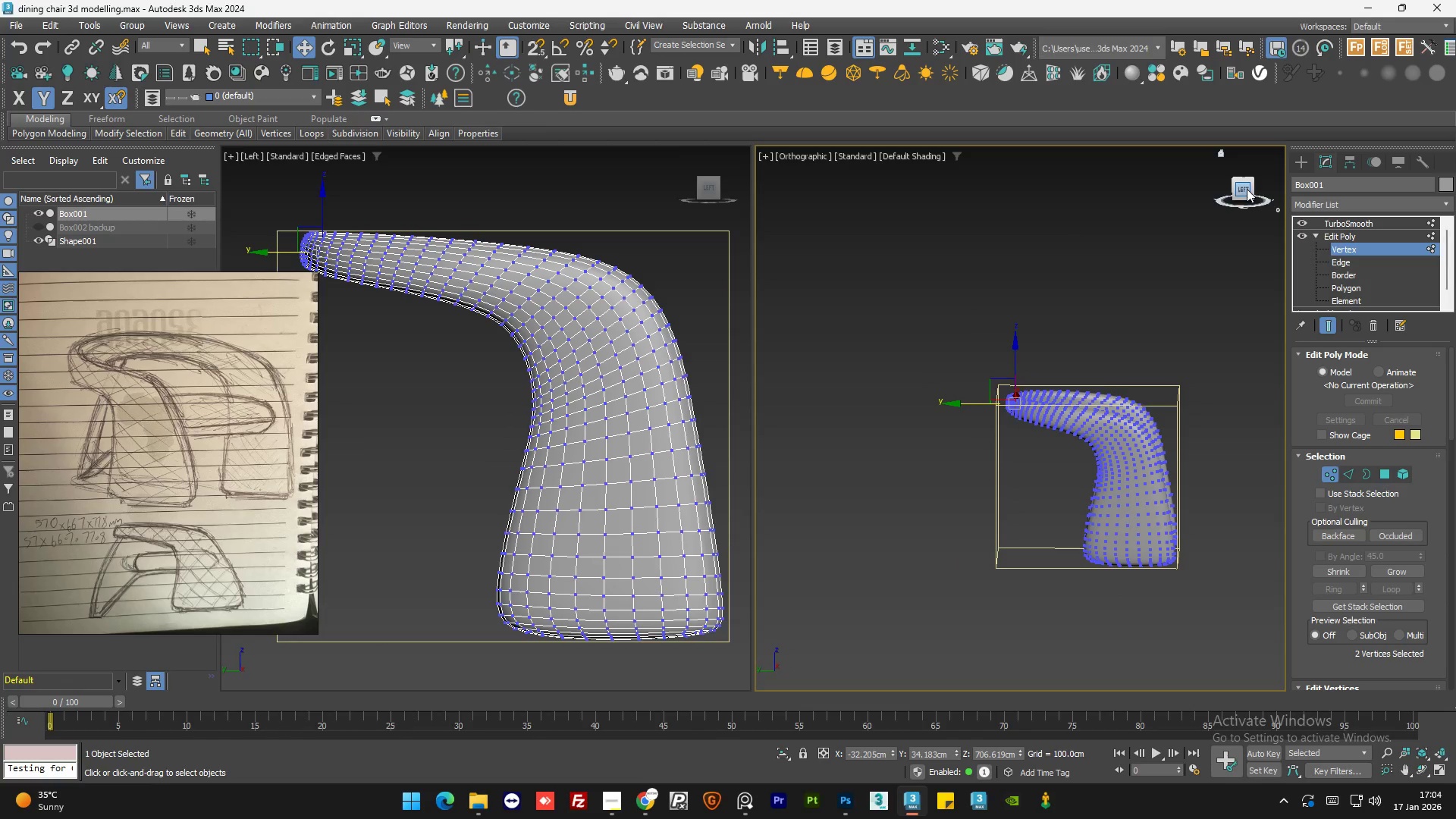 
left_click([1247, 189])
 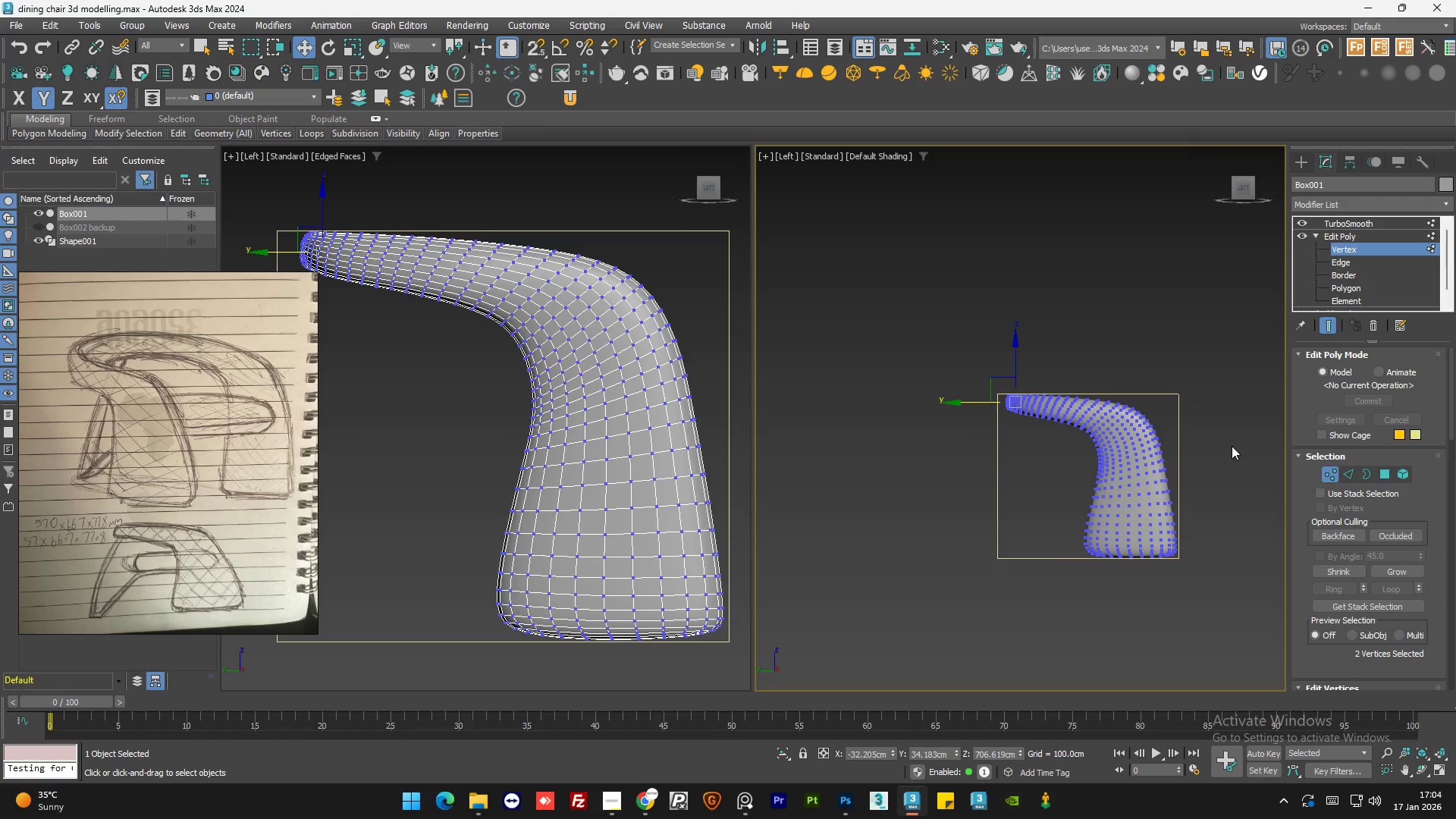 
scroll: coordinate [1236, 472], scroll_direction: up, amount: 1.0
 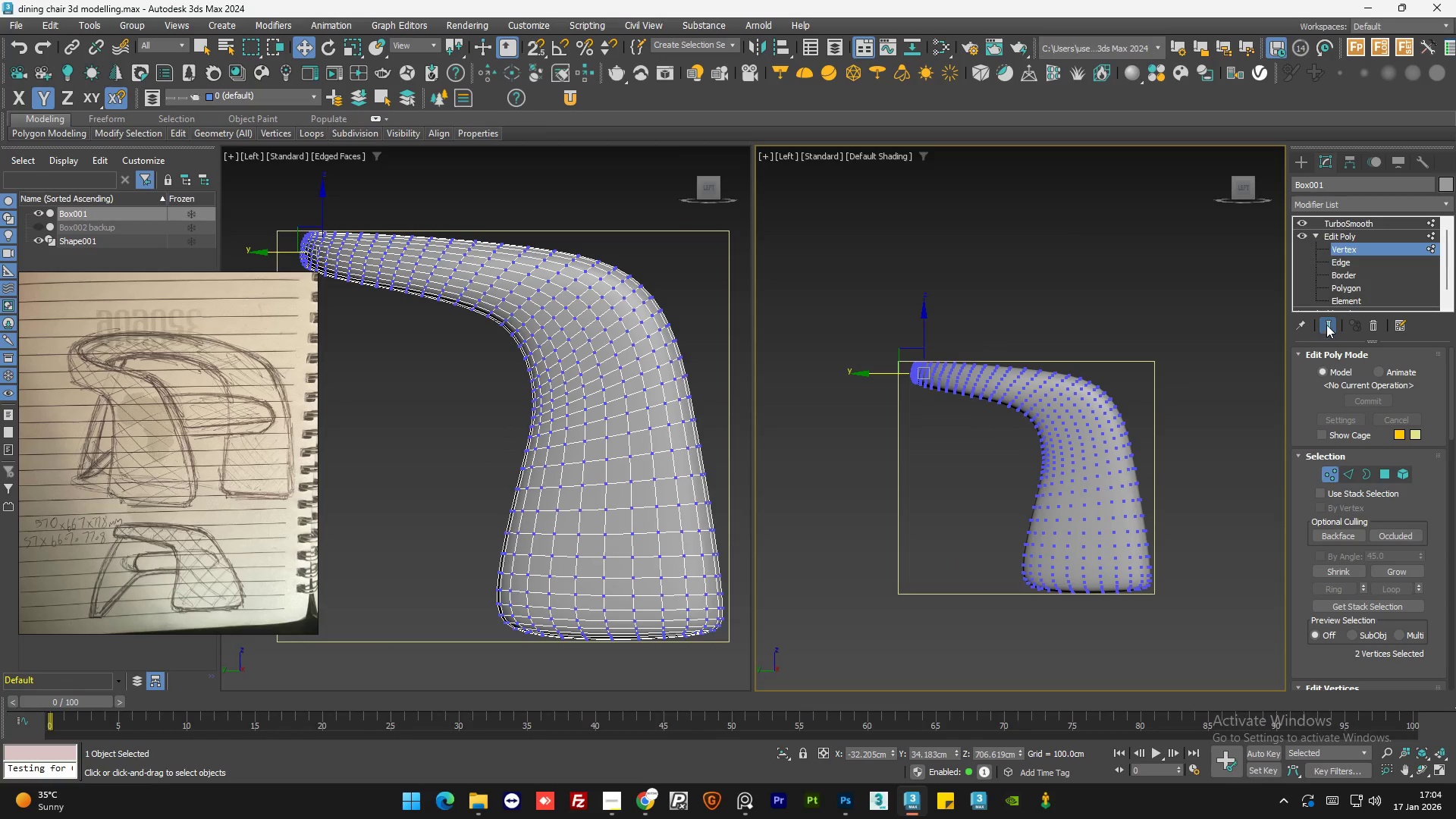 
left_click([1326, 325])
 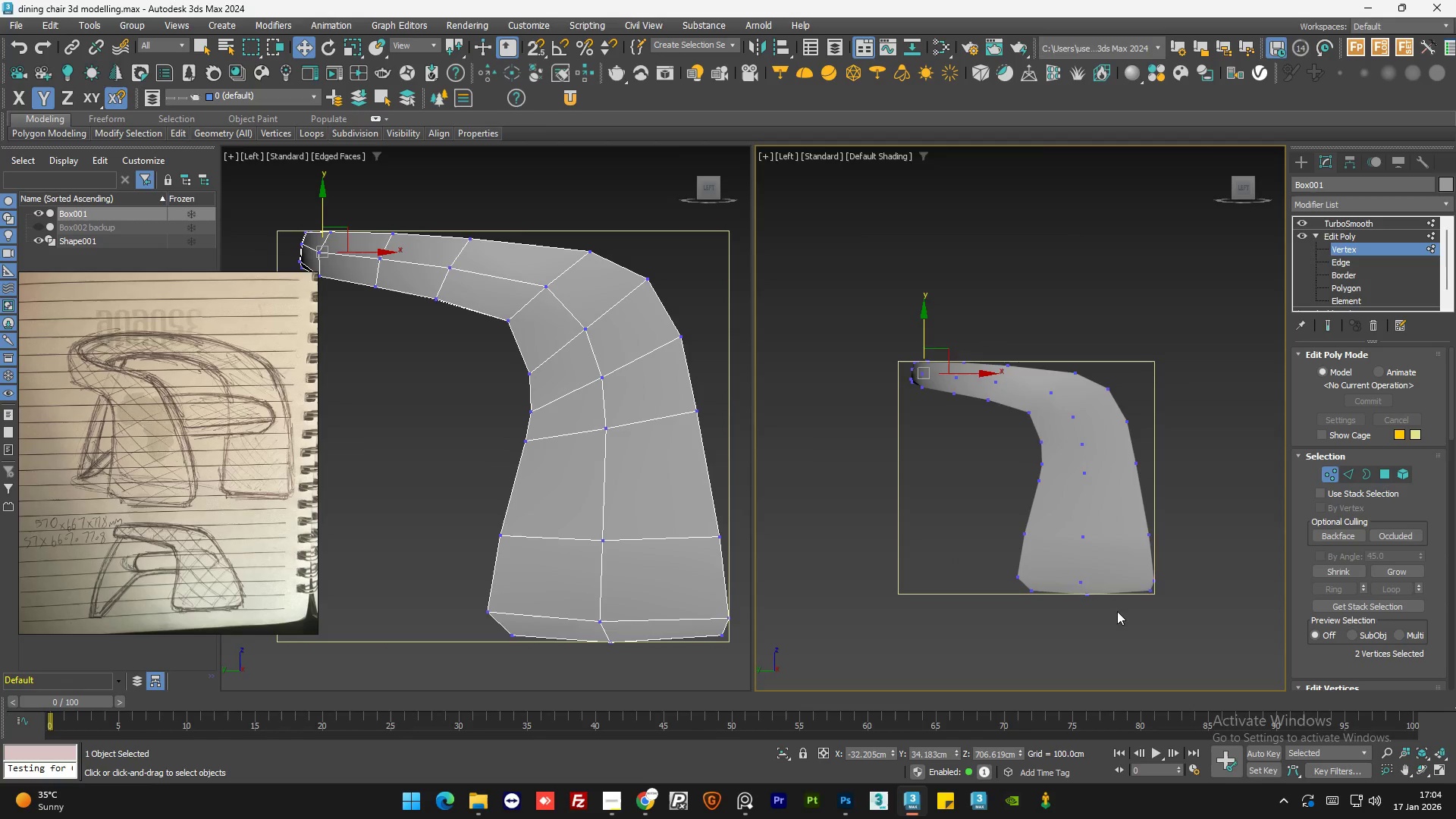 
scroll: coordinate [1102, 593], scroll_direction: up, amount: 3.0
 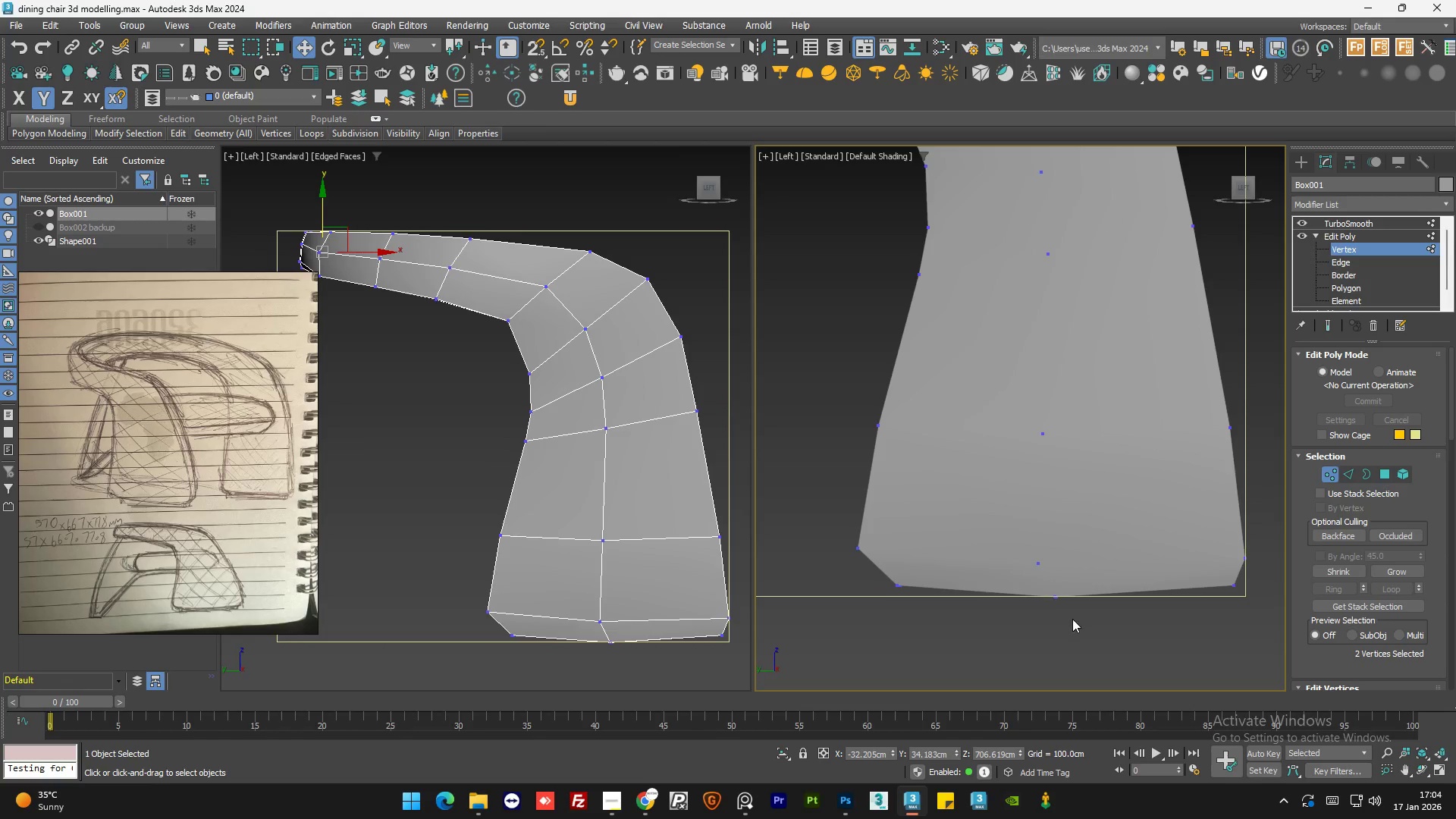 
left_click_drag(start_coordinate=[1072, 619], to_coordinate=[1031, 585])
 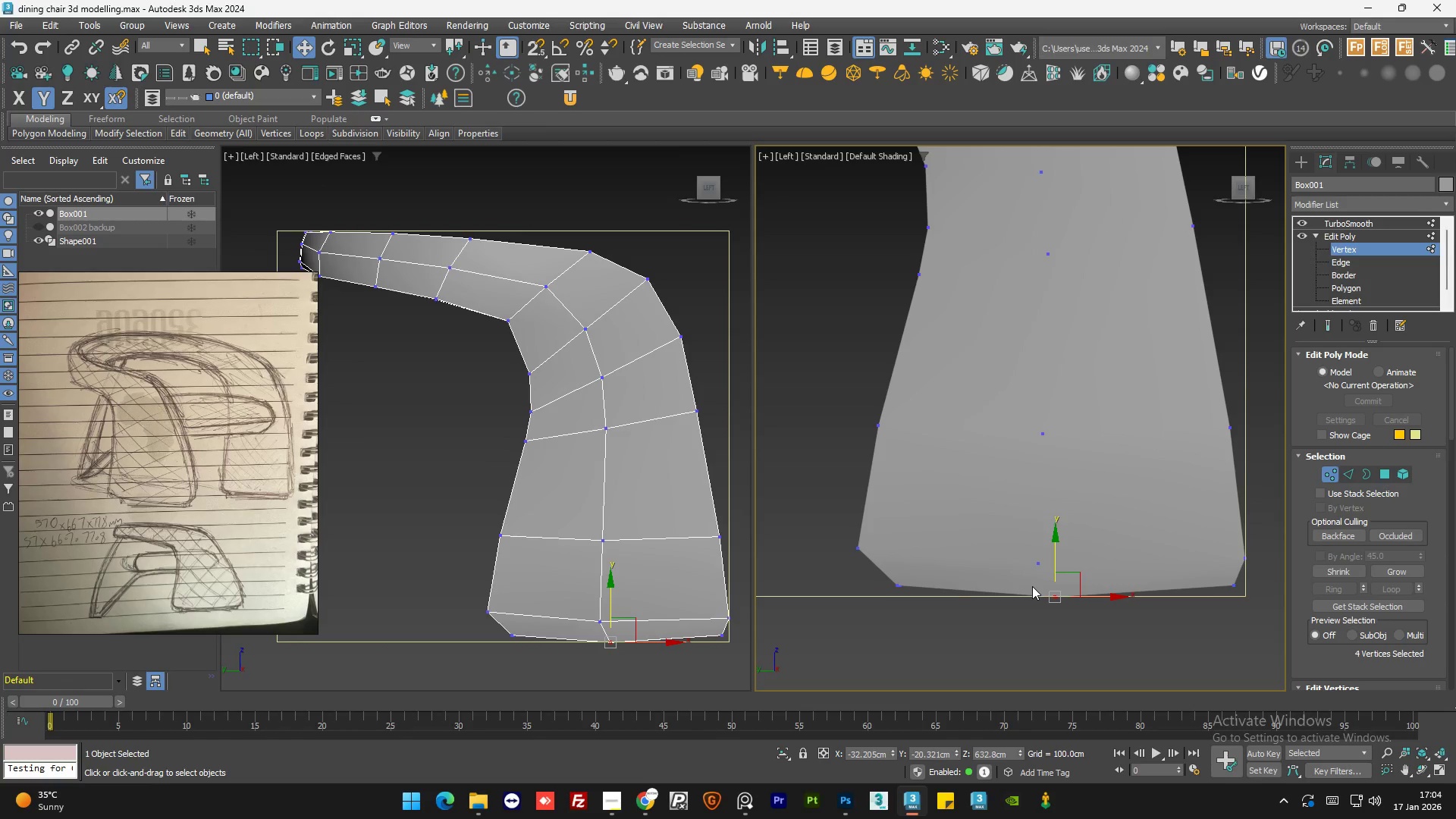 
key(F3)
 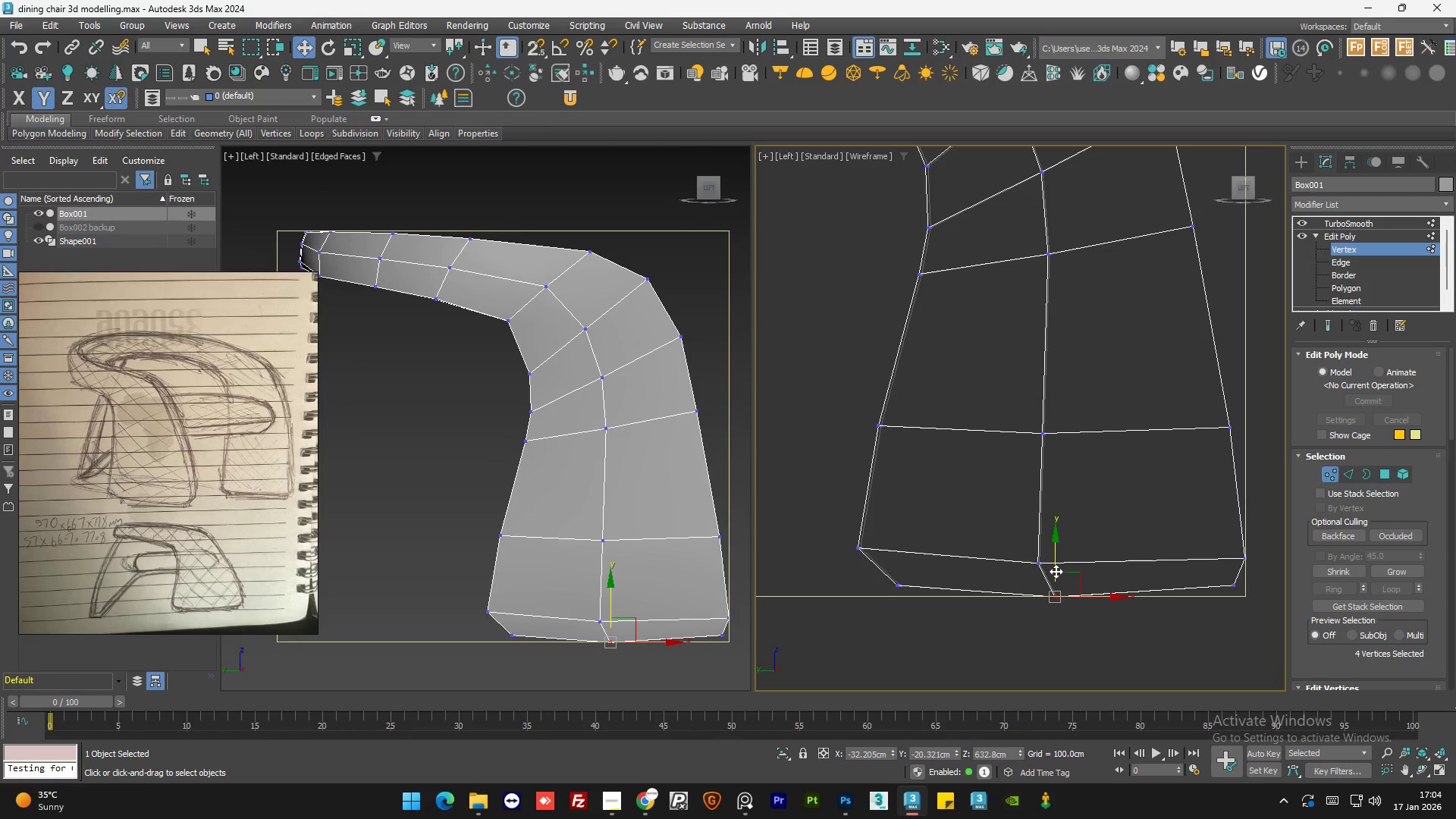 
key(F3)
 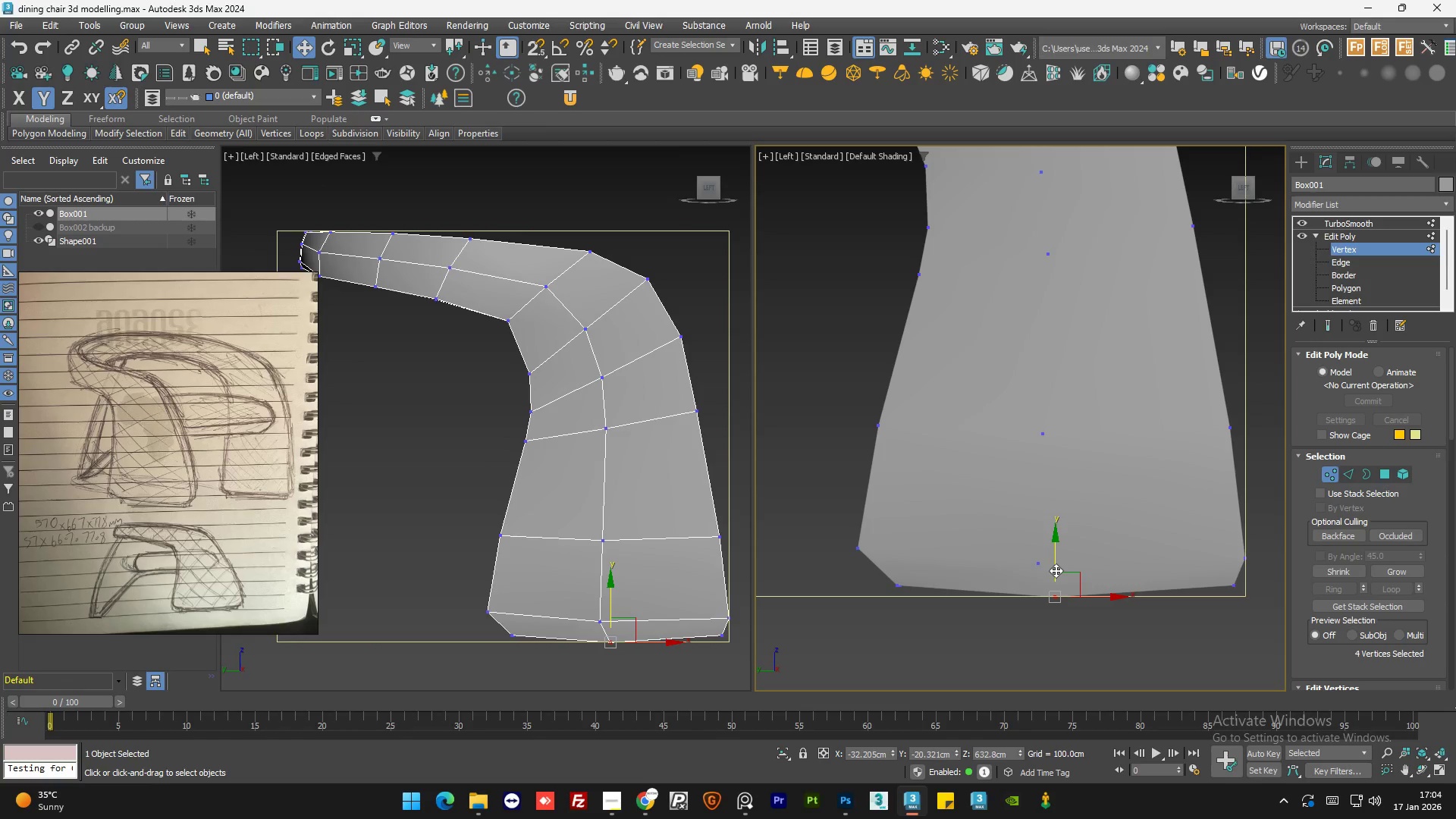 
key(S)
 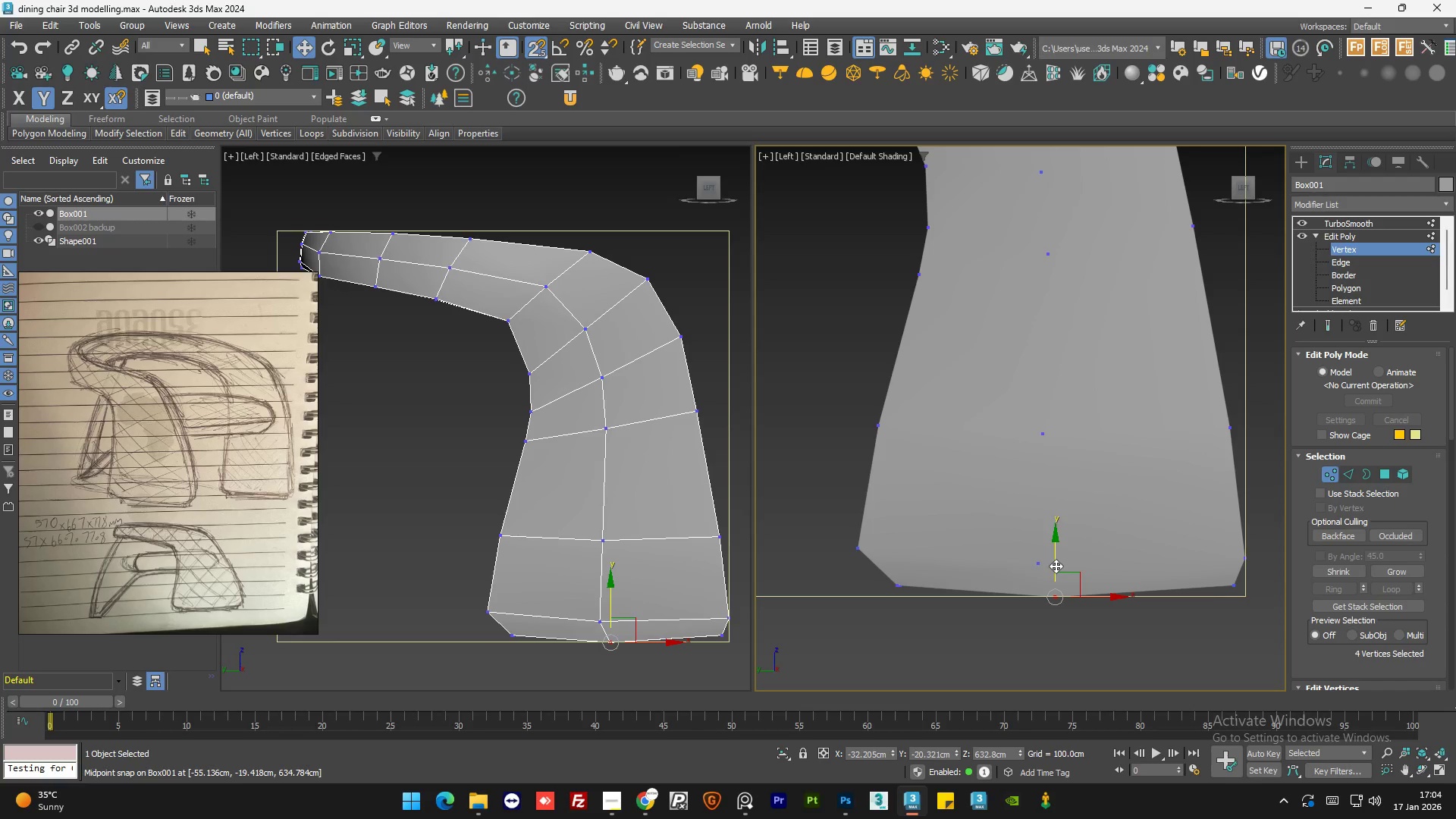 
left_click_drag(start_coordinate=[1056, 566], to_coordinate=[905, 587])
 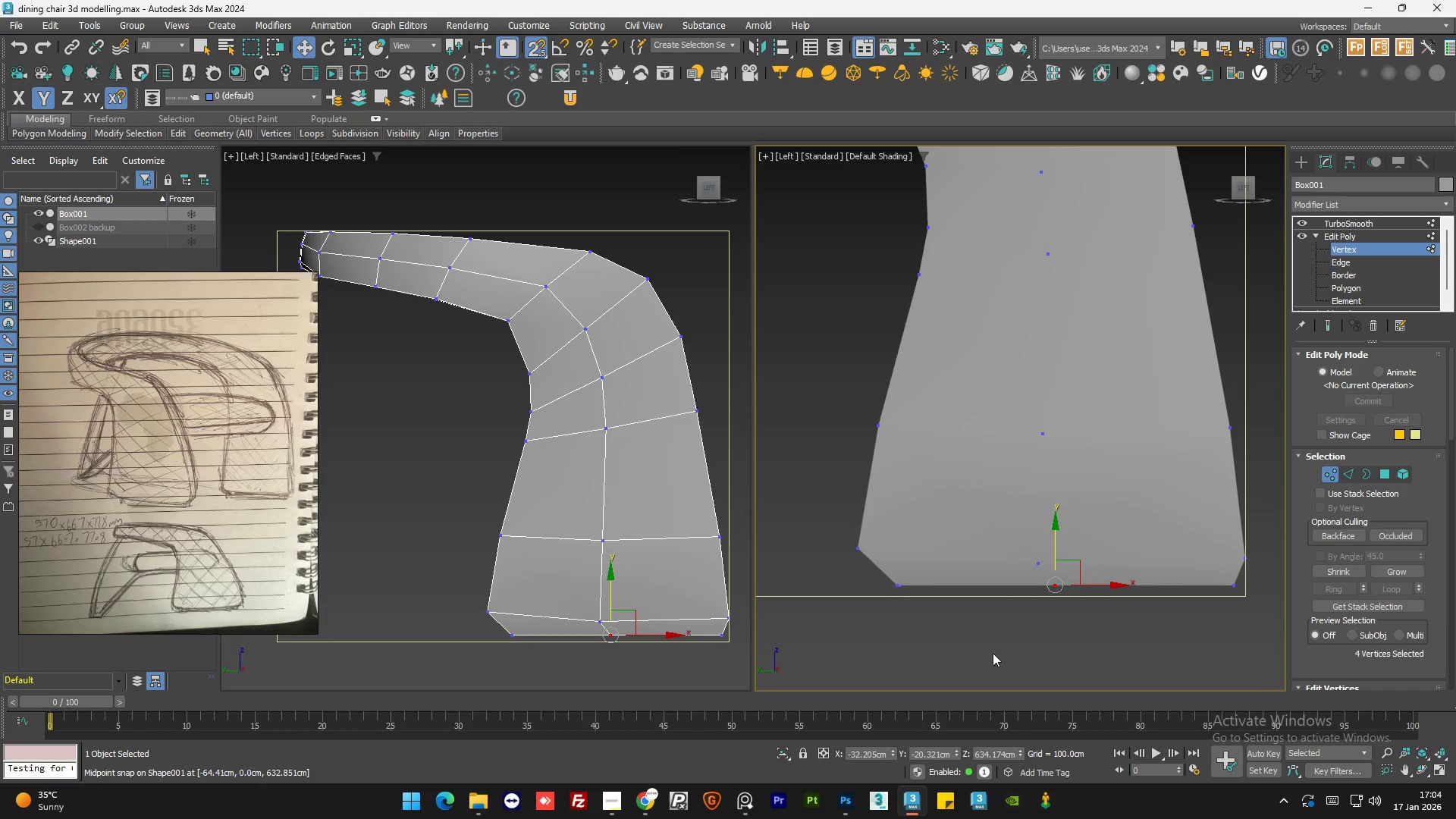 
left_click([994, 654])
 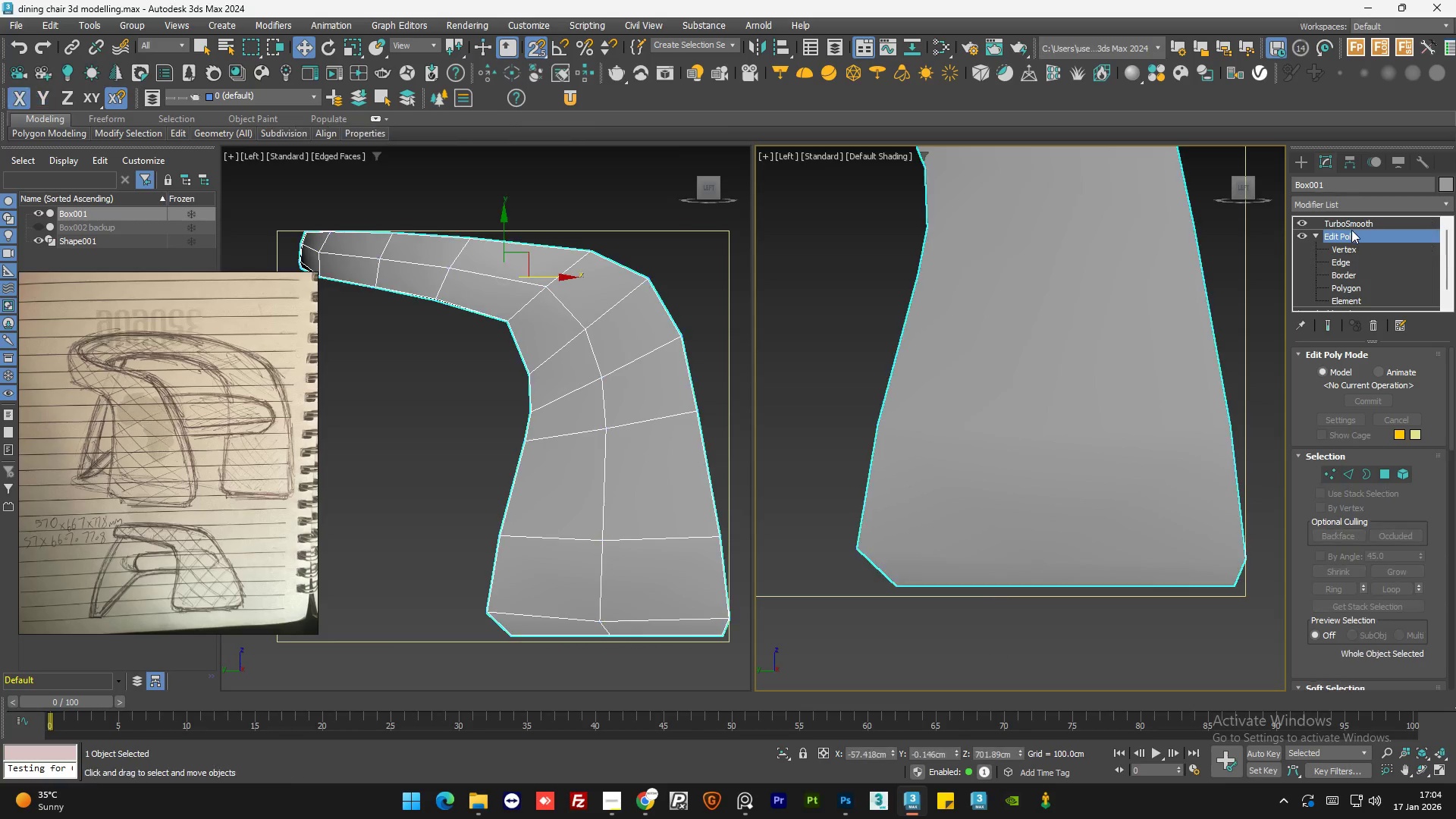 
double_click([1356, 224])
 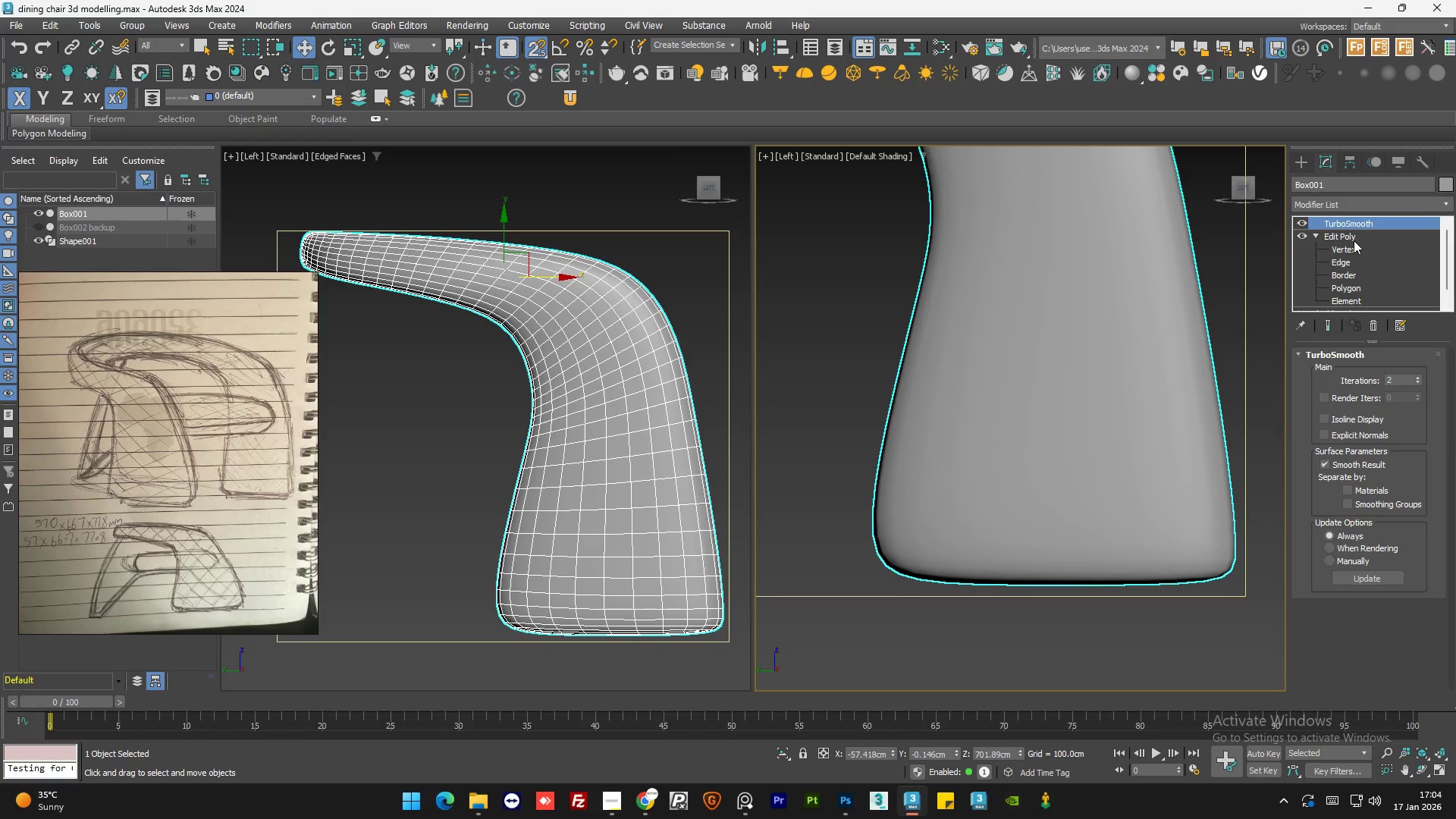 
left_click([1354, 238])
 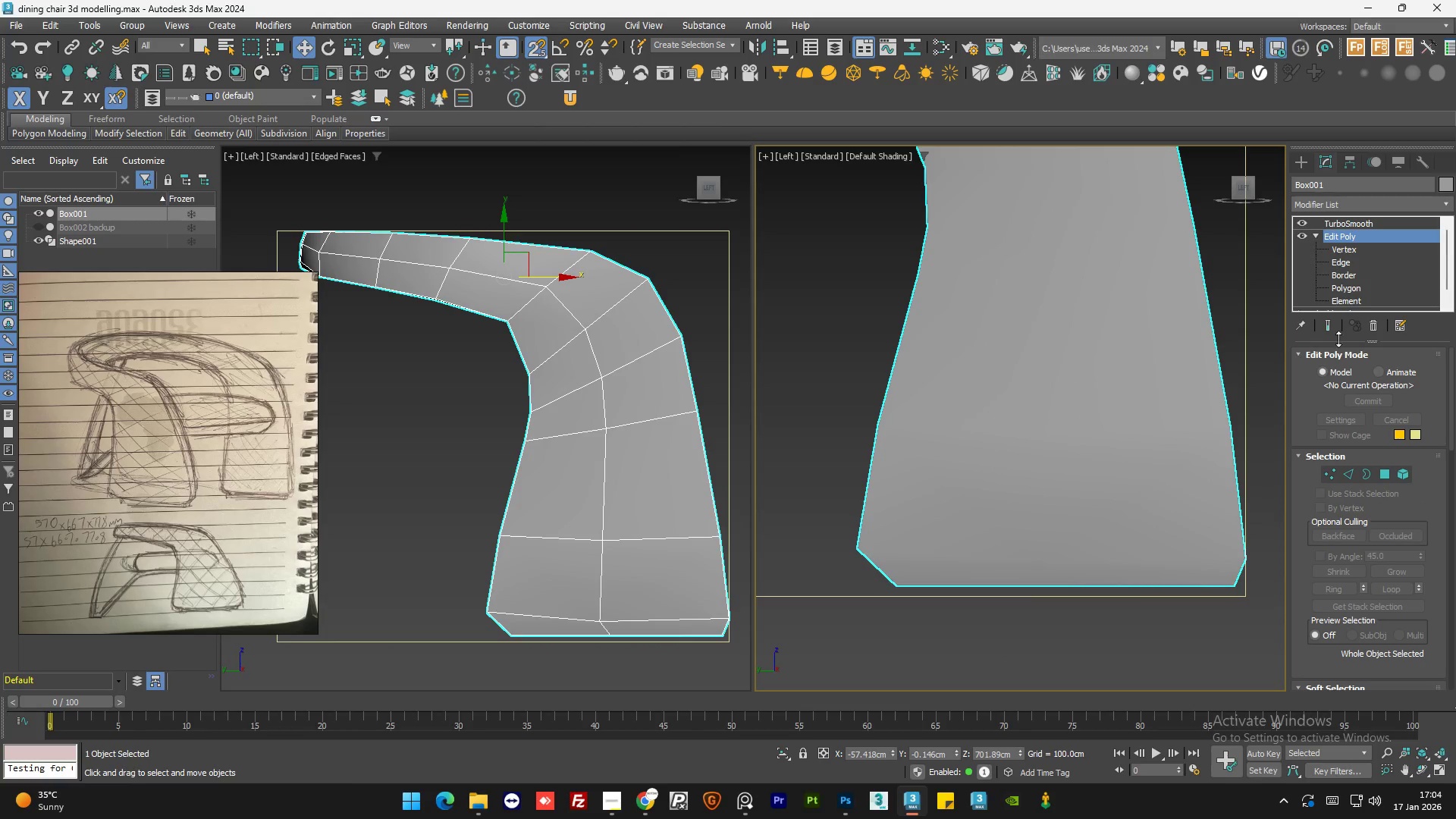 
left_click([1326, 326])
 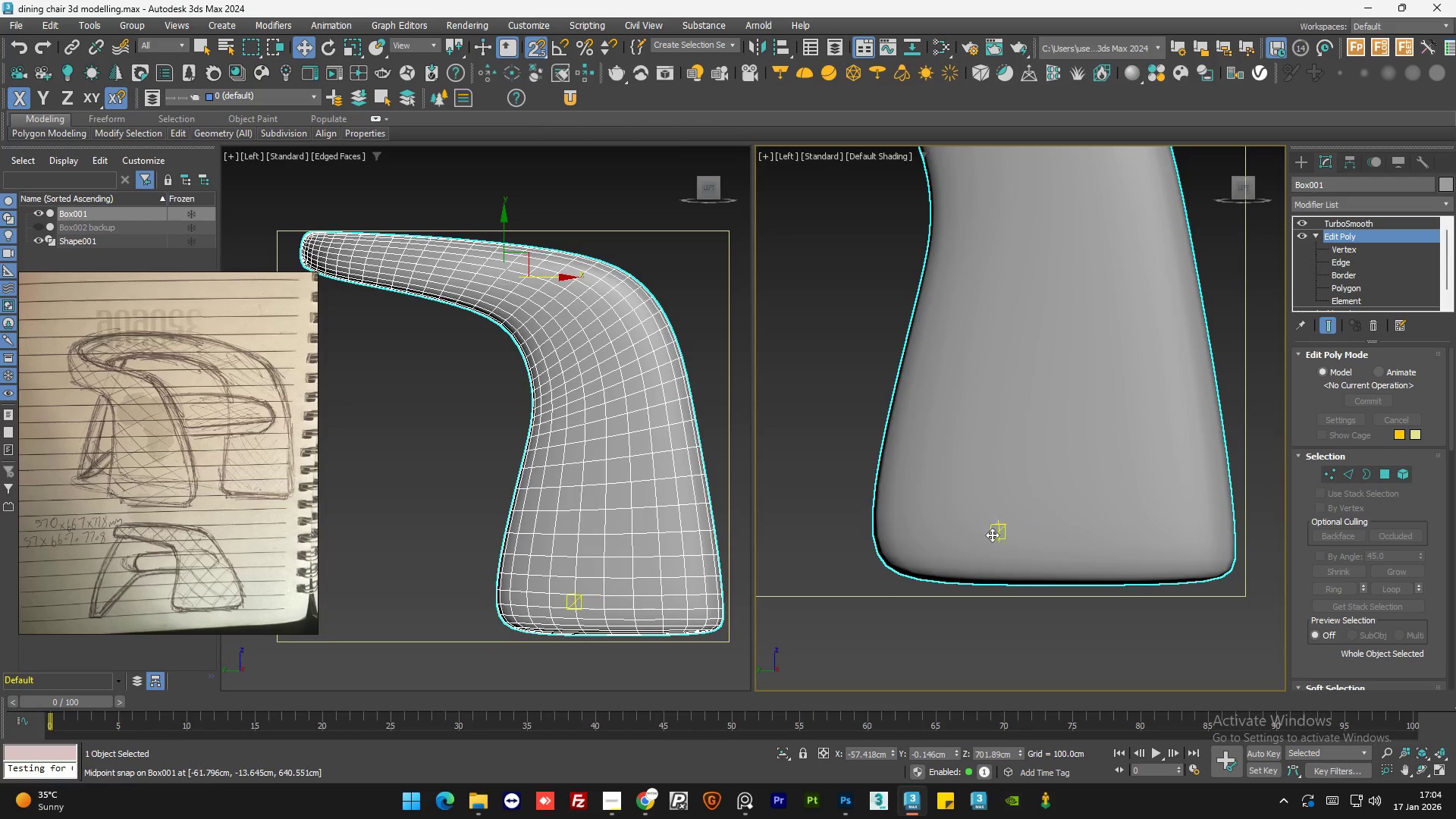 
scroll: coordinate [988, 548], scroll_direction: down, amount: 1.0
 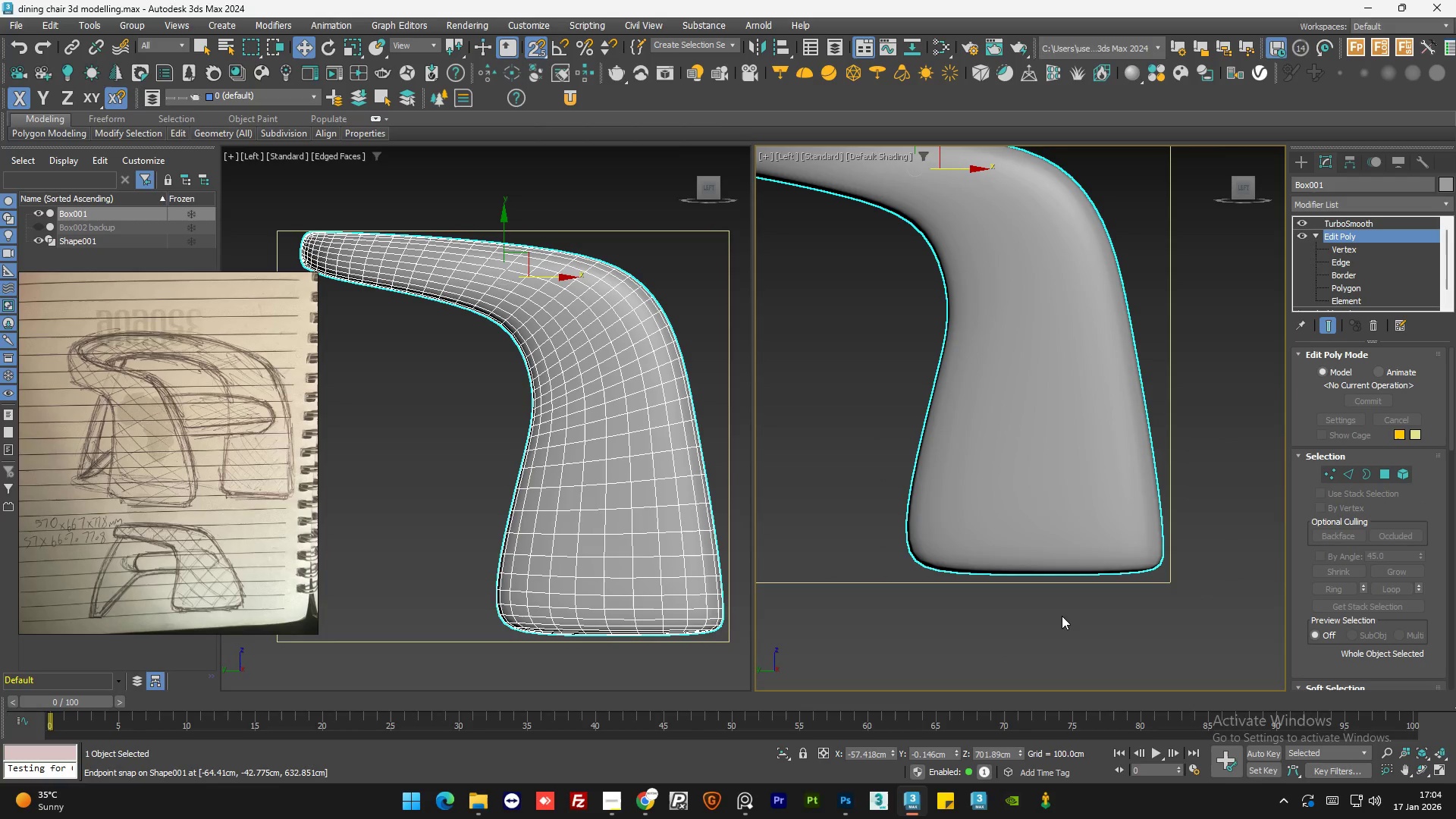 
key(S)
 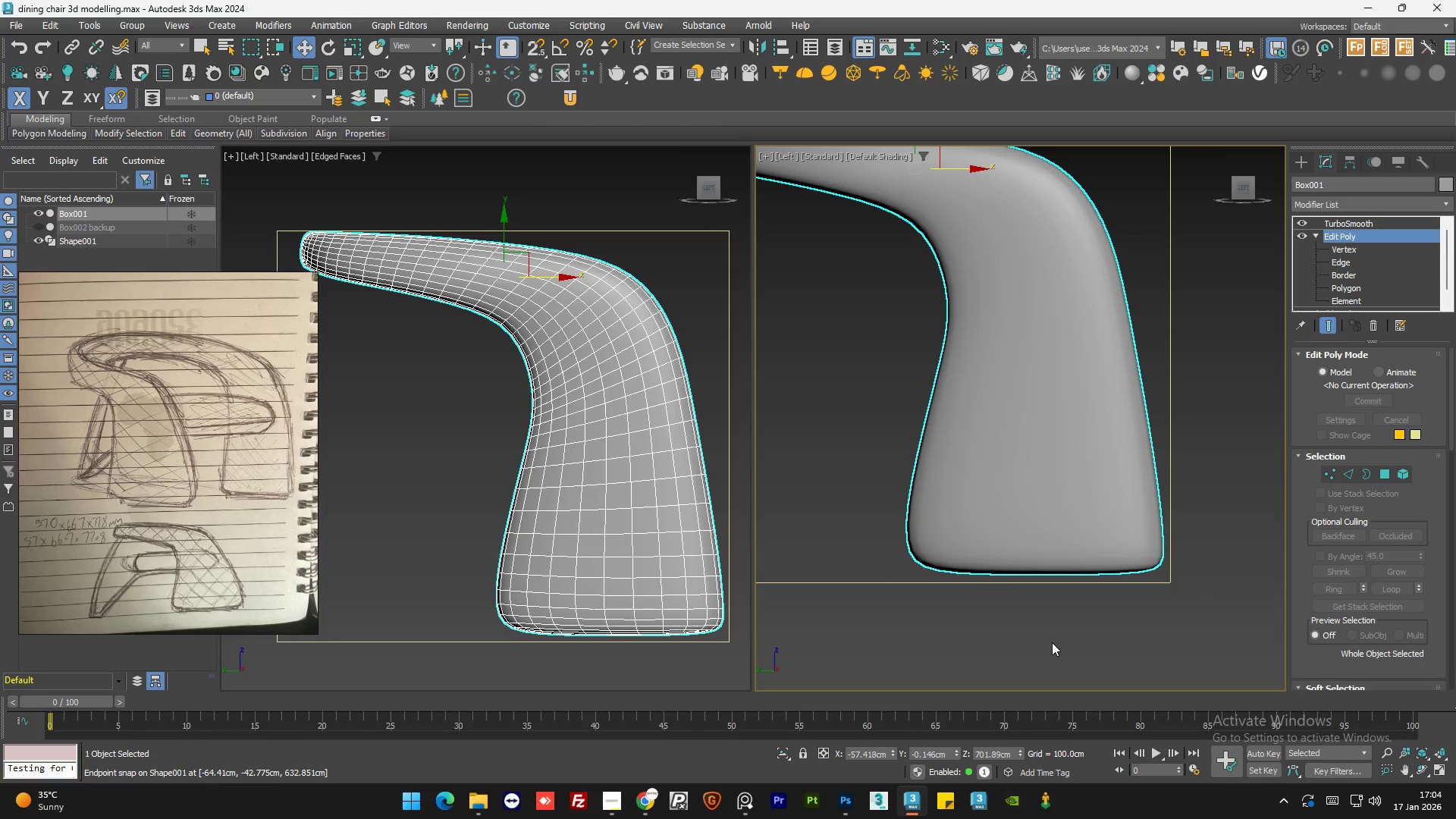 
left_click([1050, 651])
 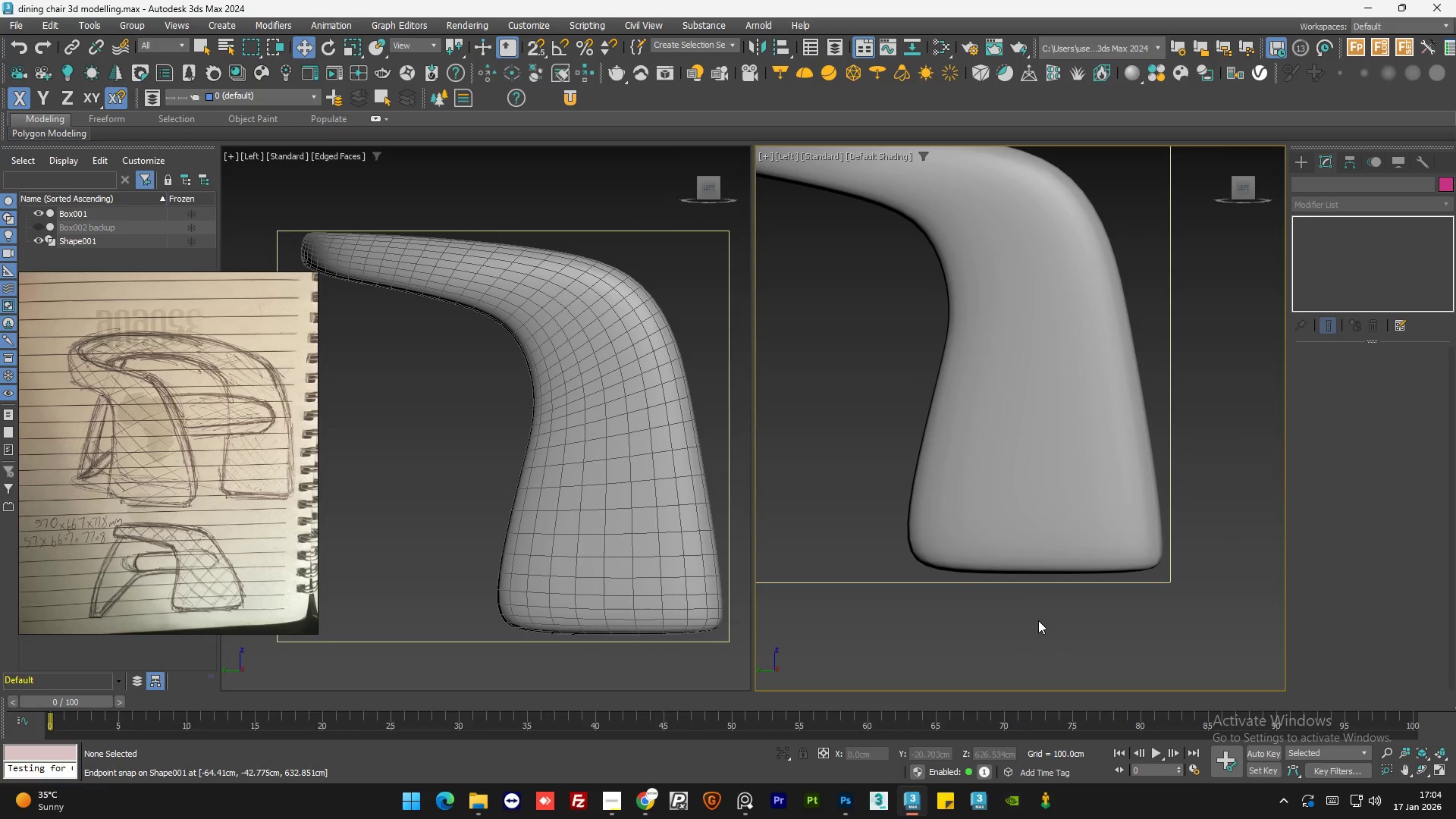 
hold_key(key=AltLeft, duration=0.67)
 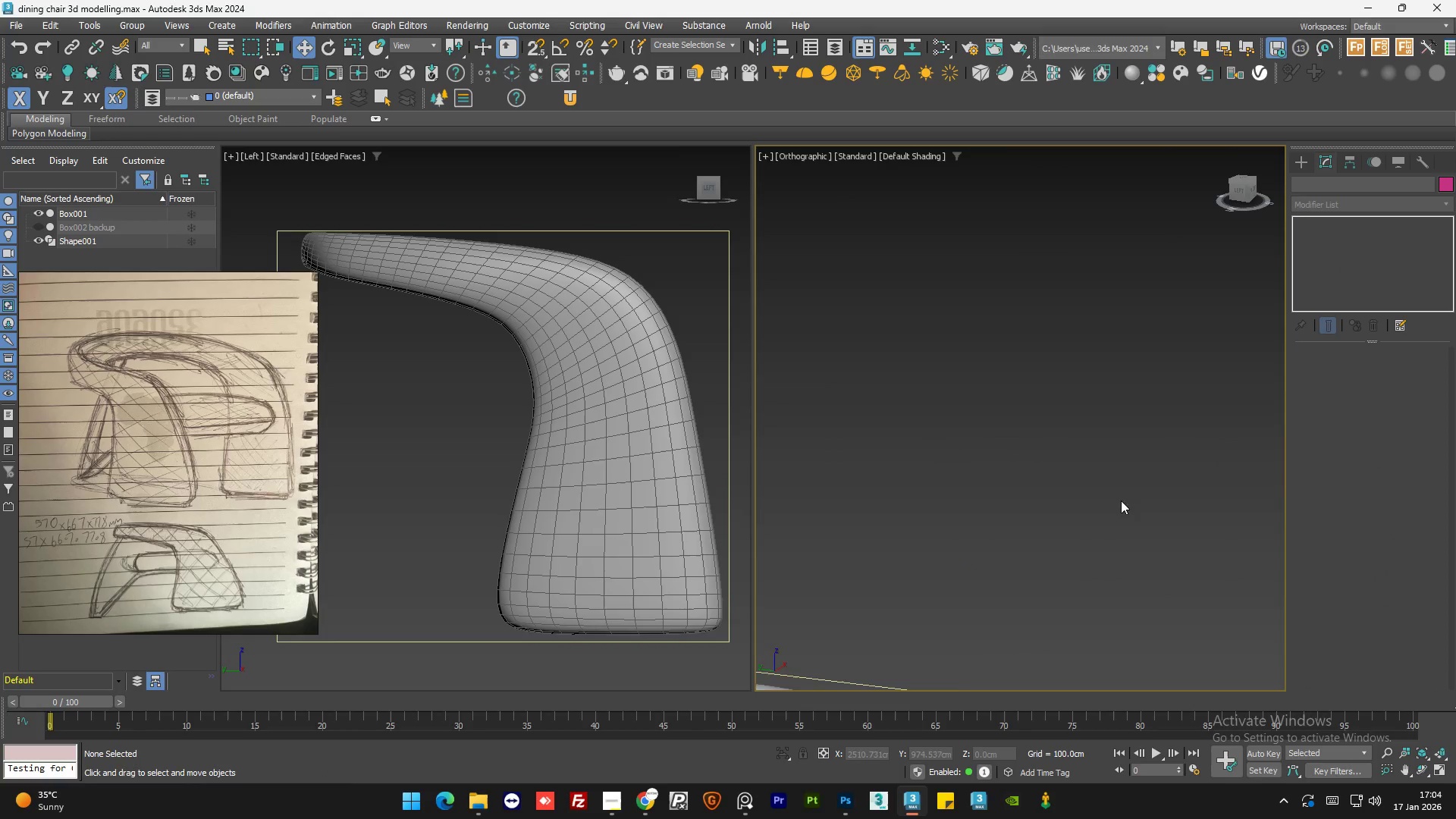 
scroll: coordinate [1038, 620], scroll_direction: down, amount: 2.0
 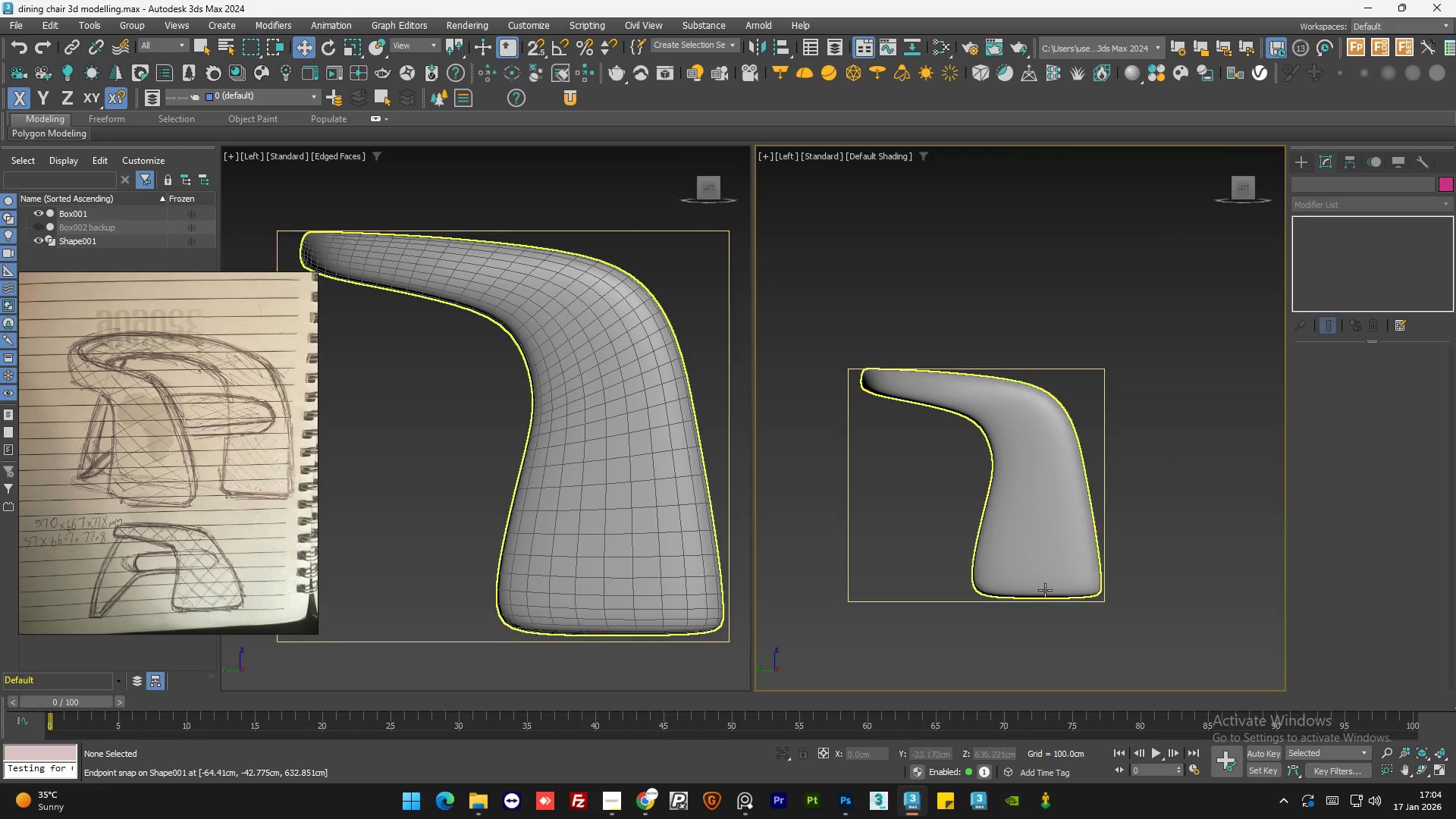 
hold_key(key=AltLeft, duration=0.33)
 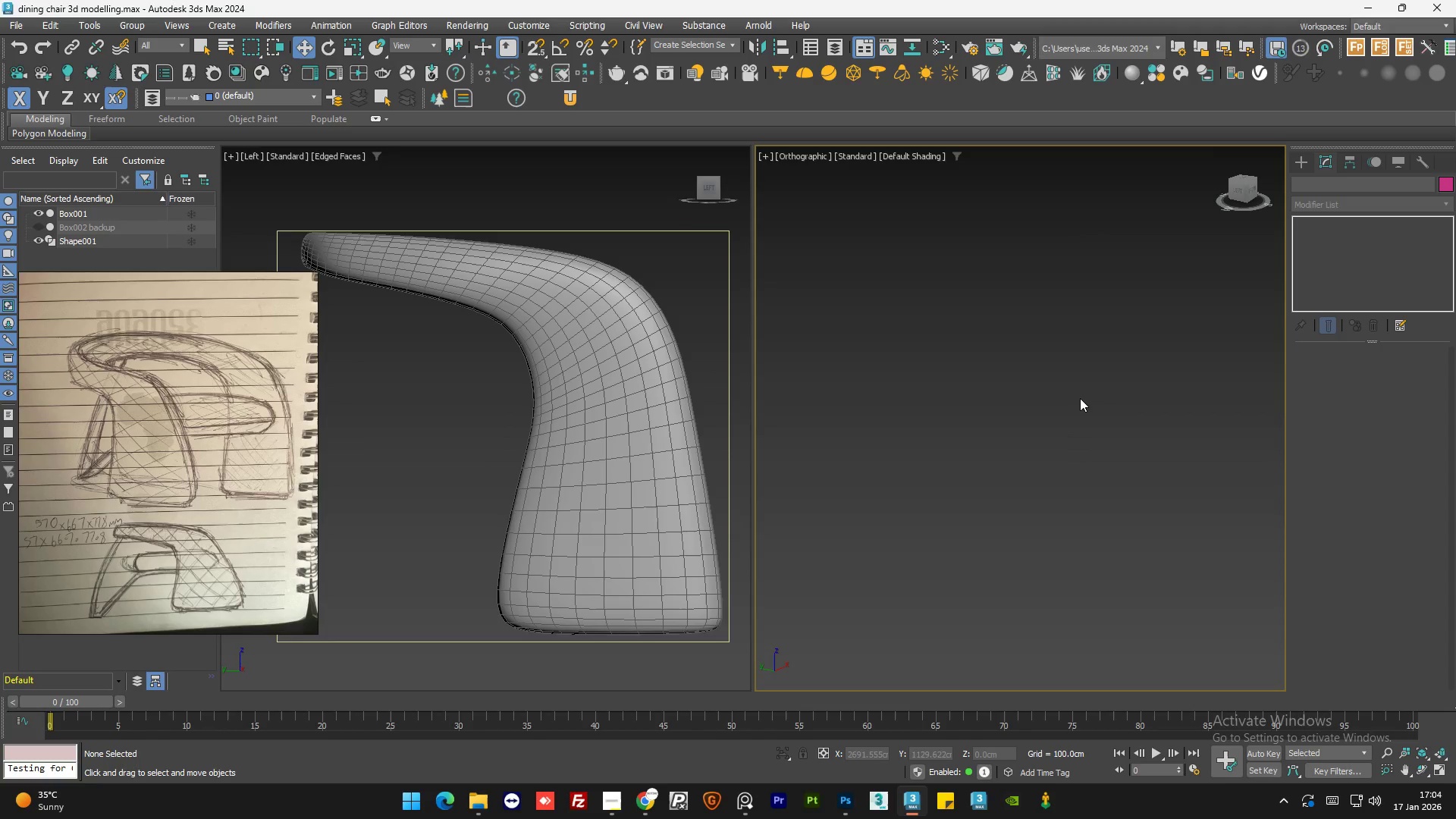 
scroll: coordinate [1080, 398], scroll_direction: down, amount: 6.0
 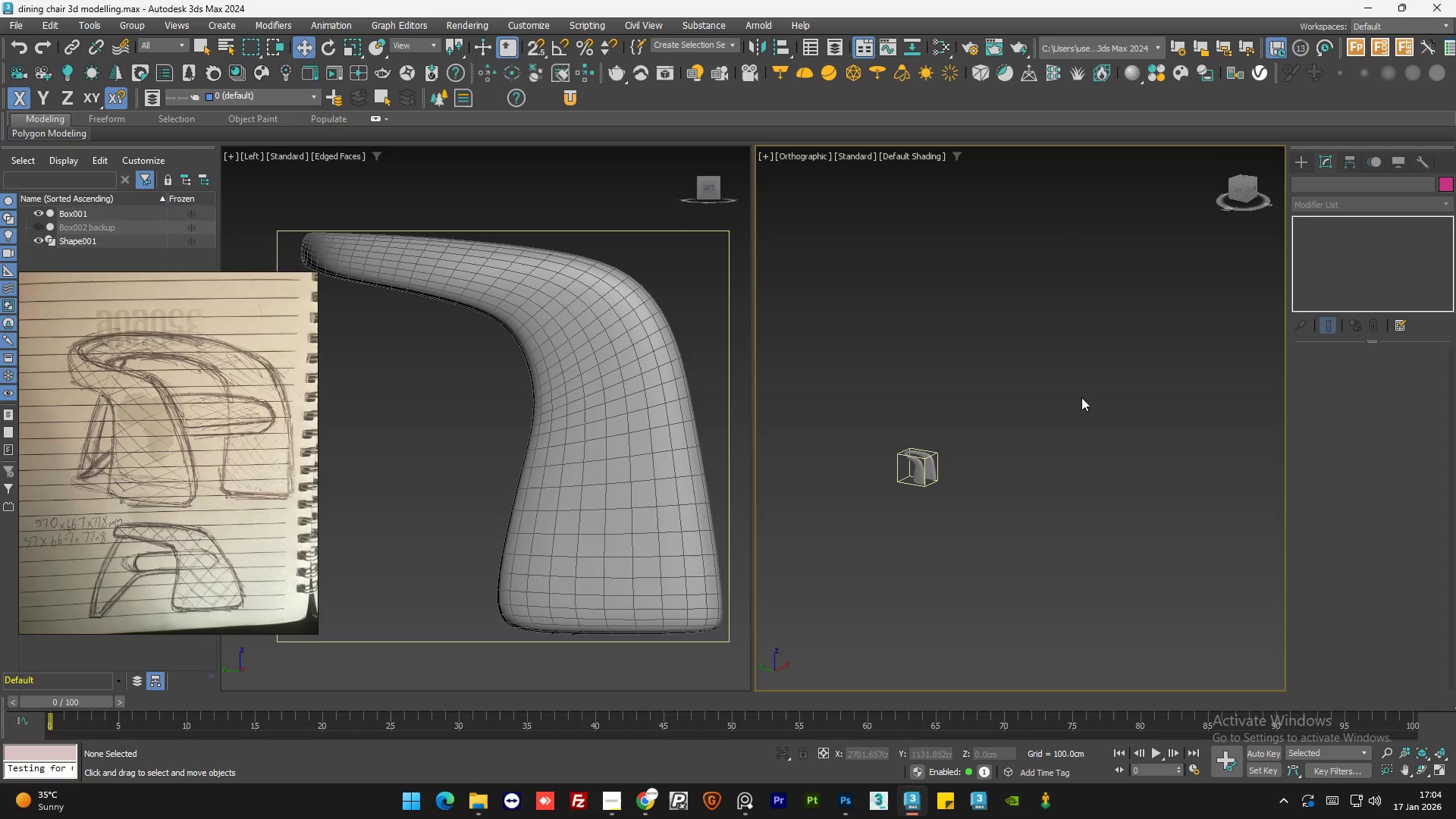 
key(Control+S)
 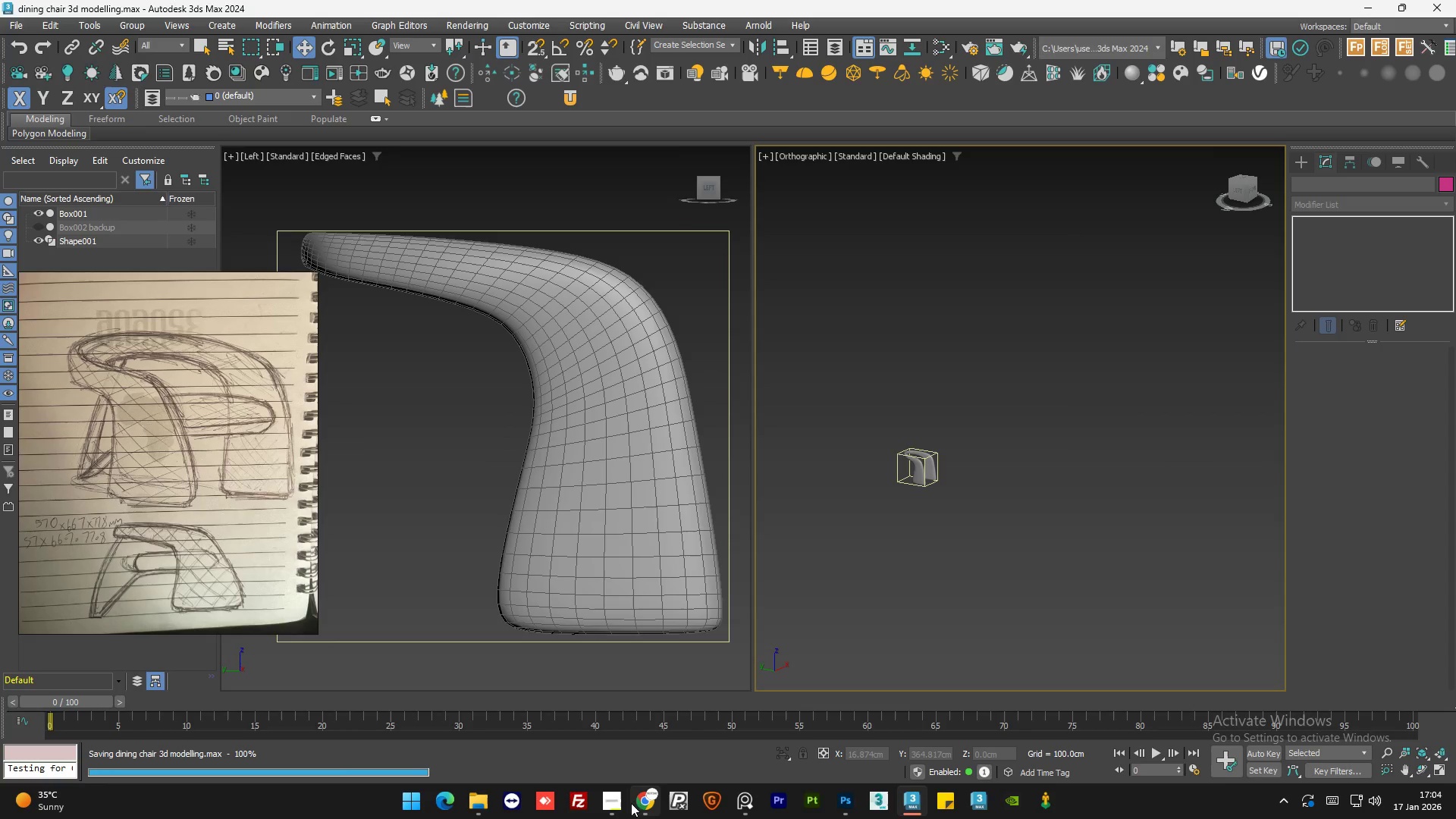 
left_click([620, 808])